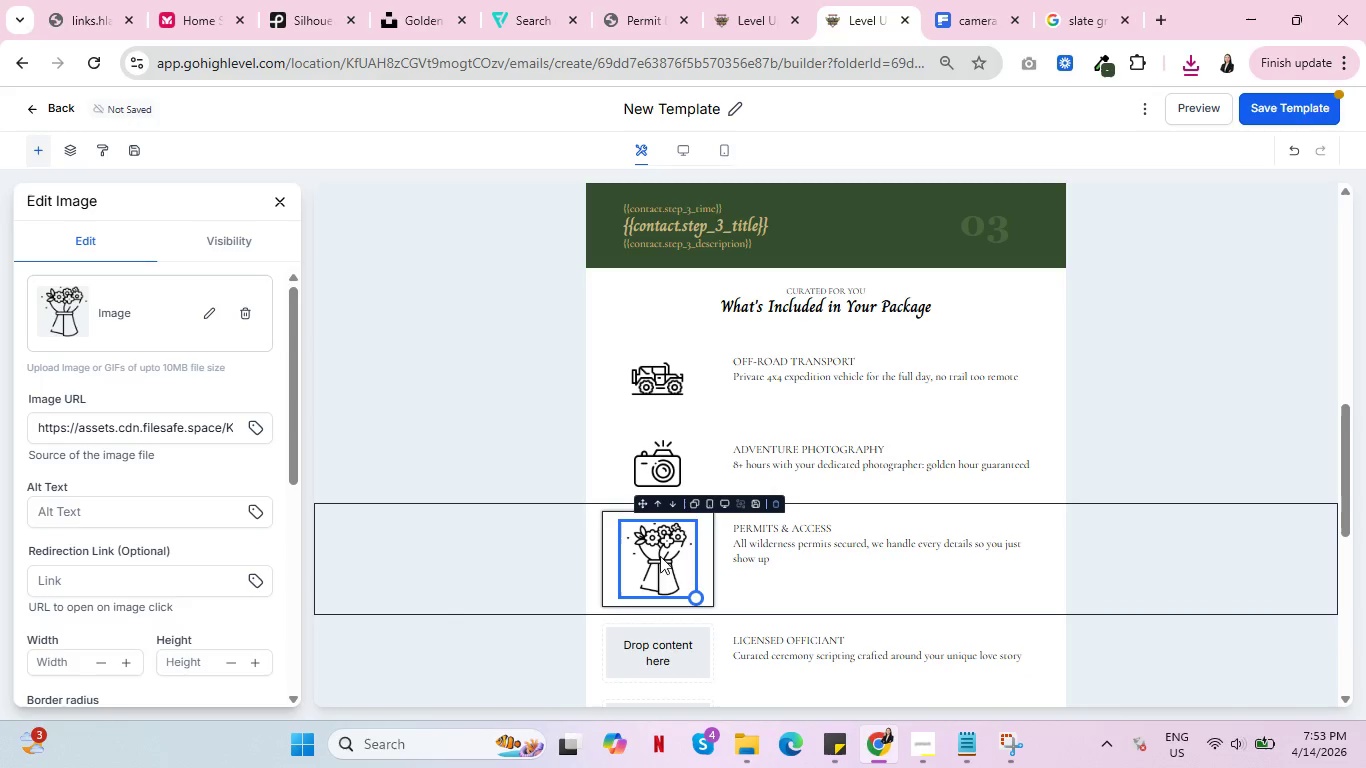 
left_click_drag(start_coordinate=[693, 594], to_coordinate=[667, 570])
 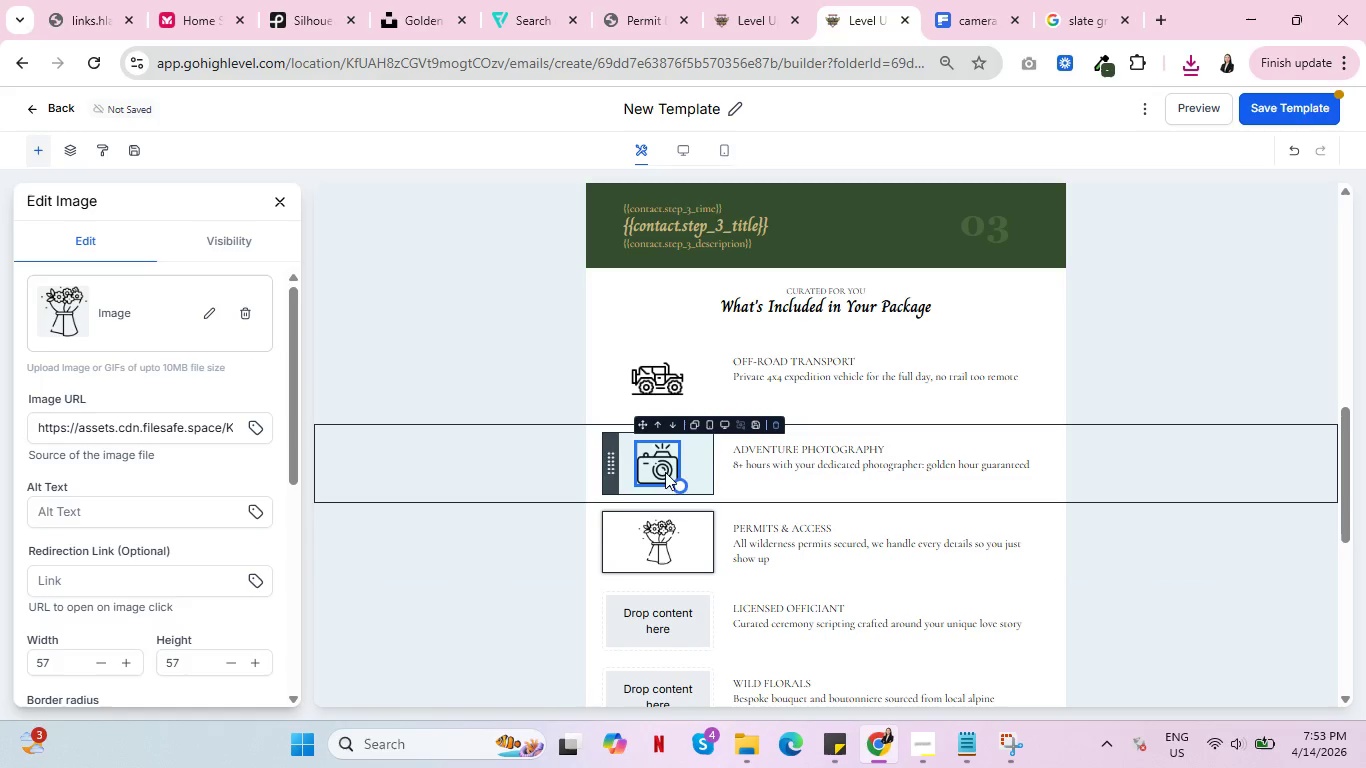 
left_click_drag(start_coordinate=[674, 482], to_coordinate=[658, 465])
 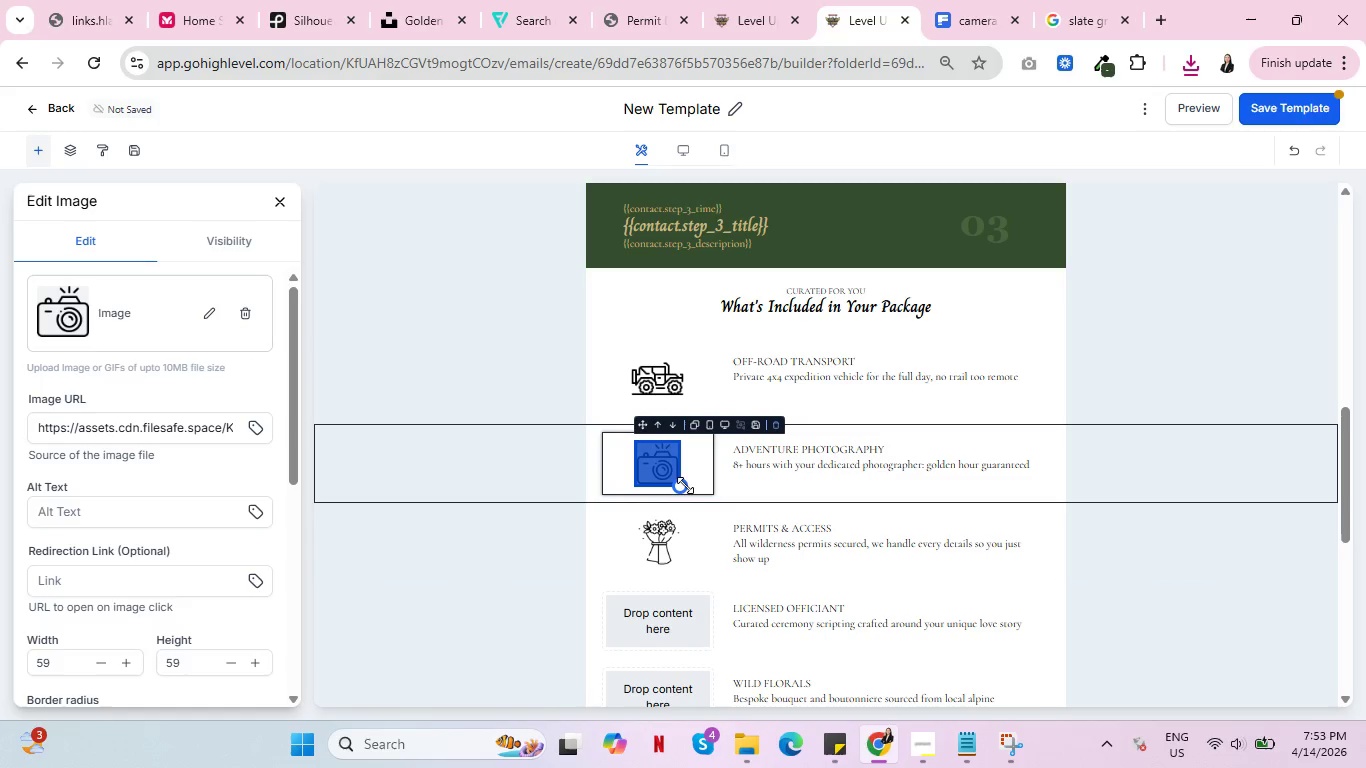 
left_click_drag(start_coordinate=[685, 485], to_coordinate=[674, 478])
 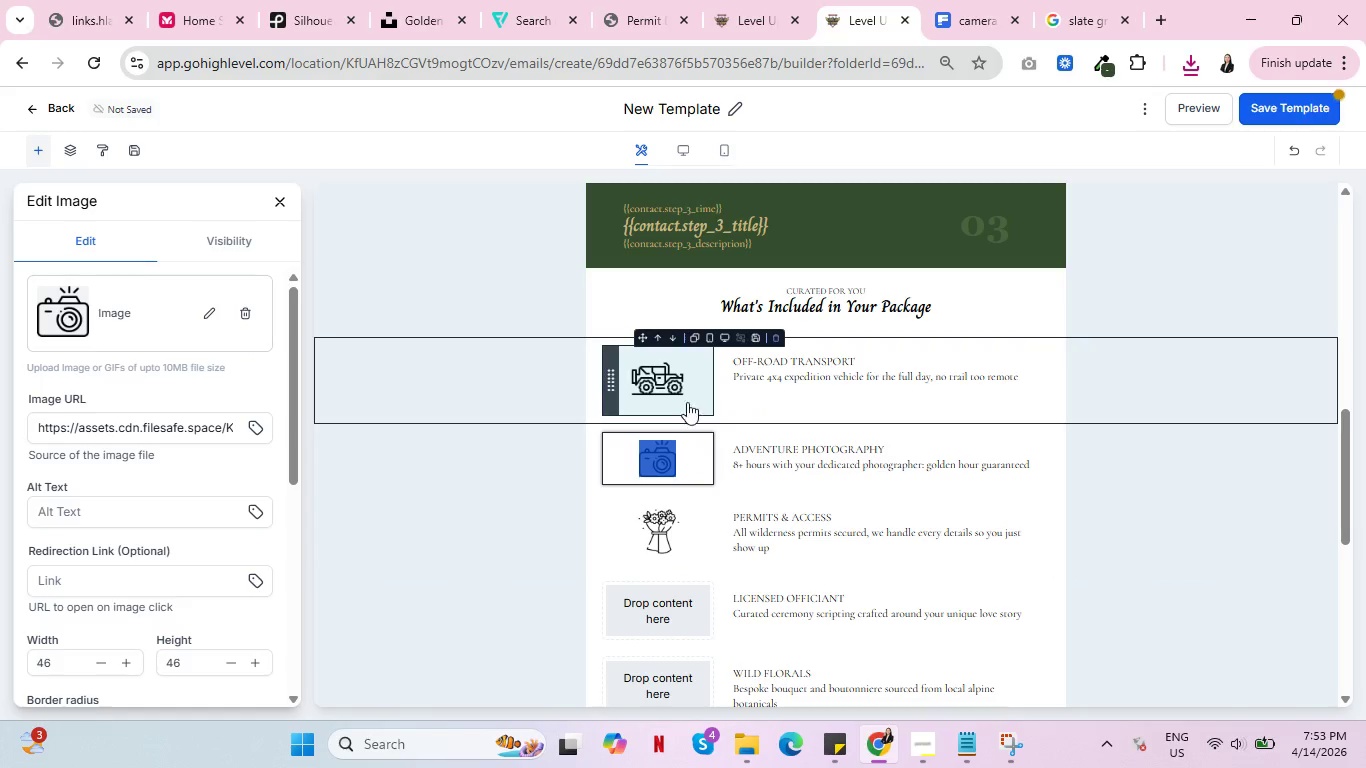 
left_click_drag(start_coordinate=[681, 404], to_coordinate=[671, 397])
 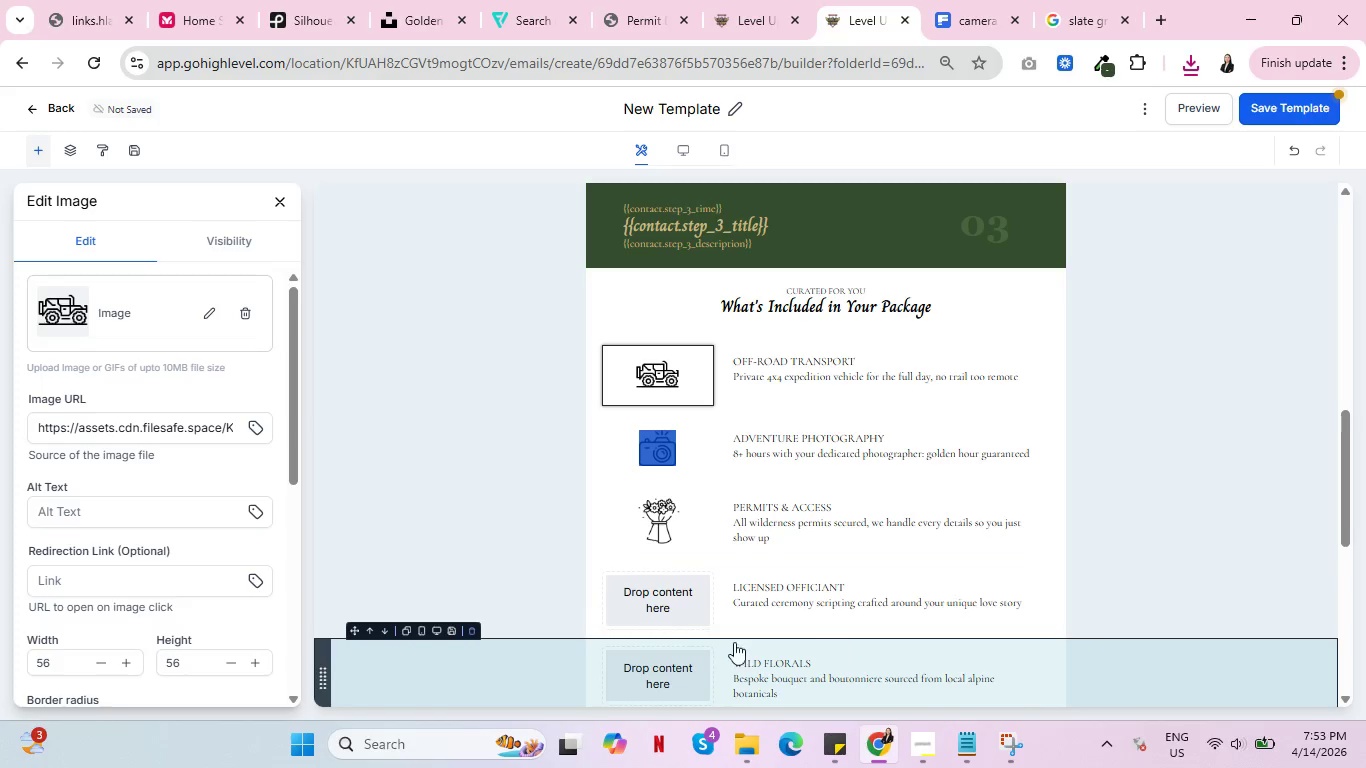 
left_click([646, 591])
 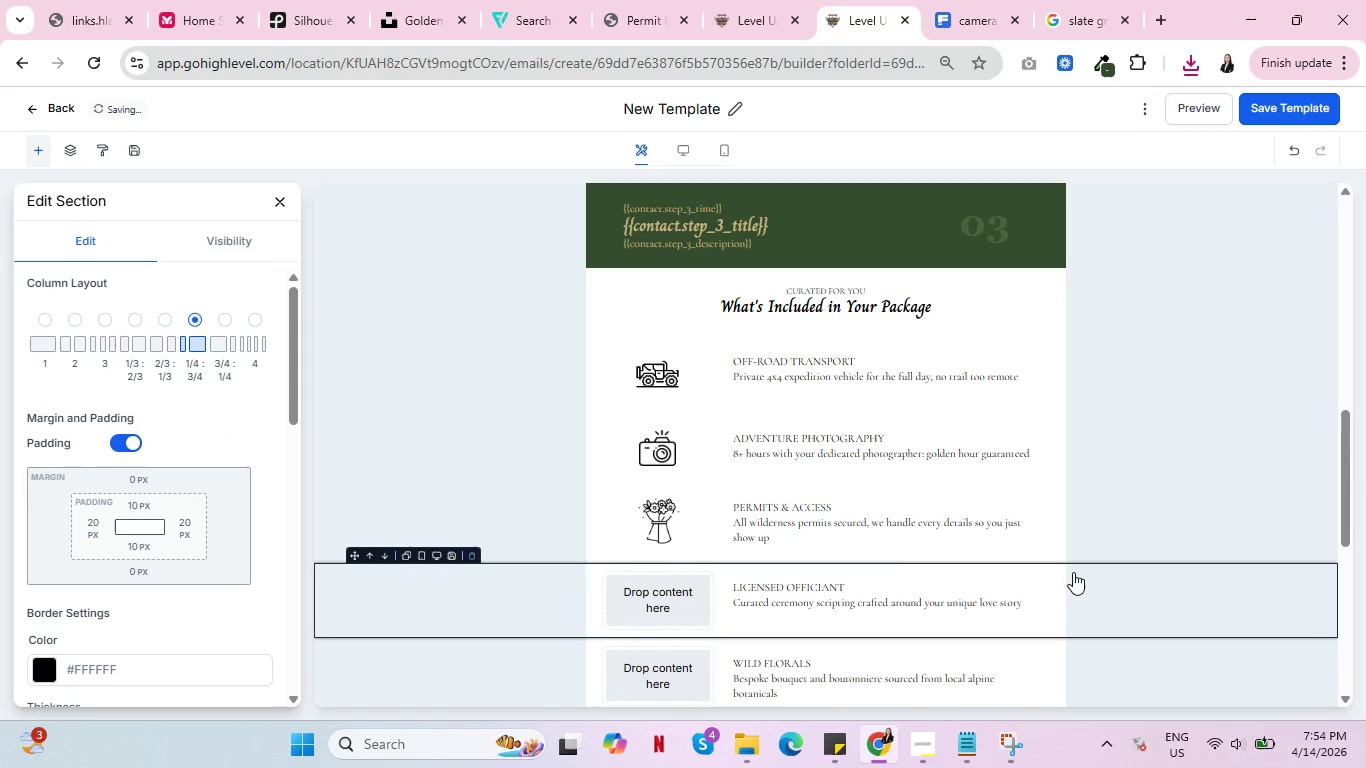 
wait(5.83)
 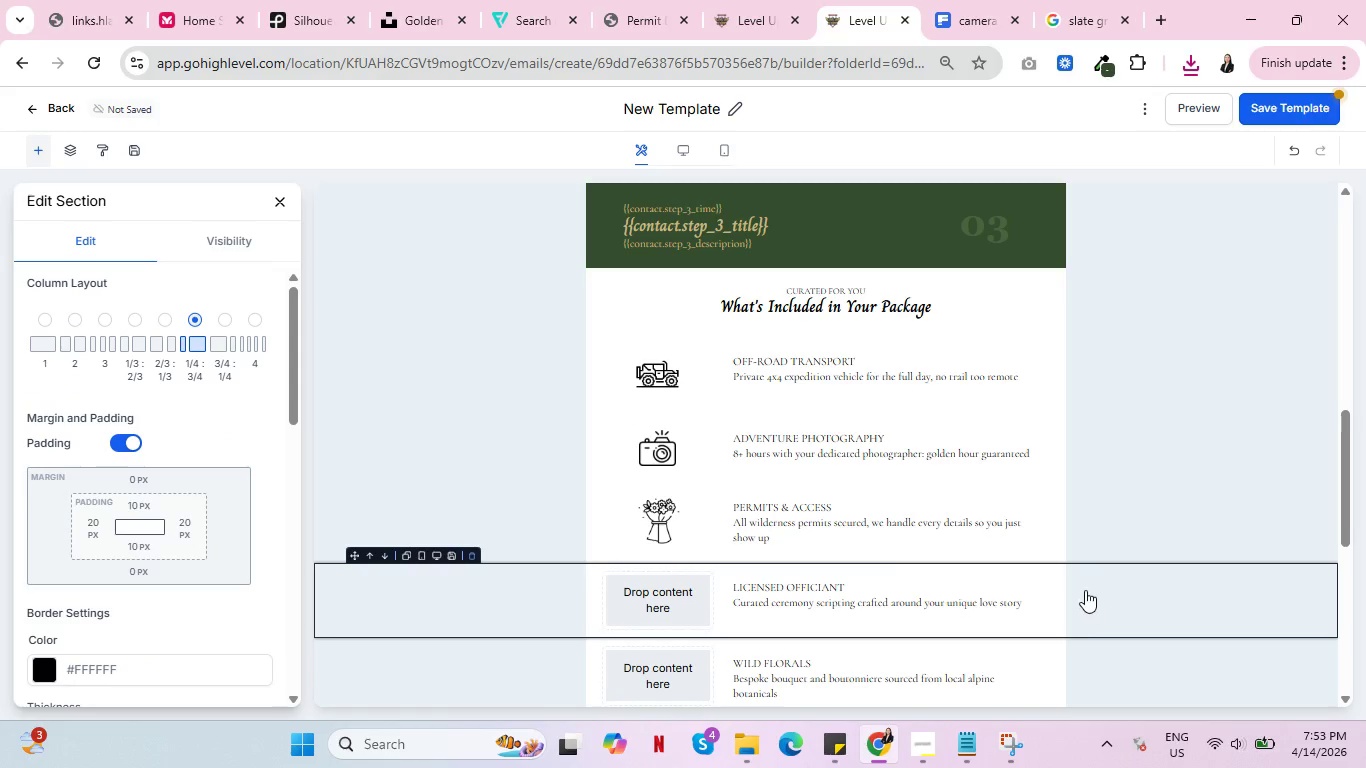 
left_click([551, 0])
 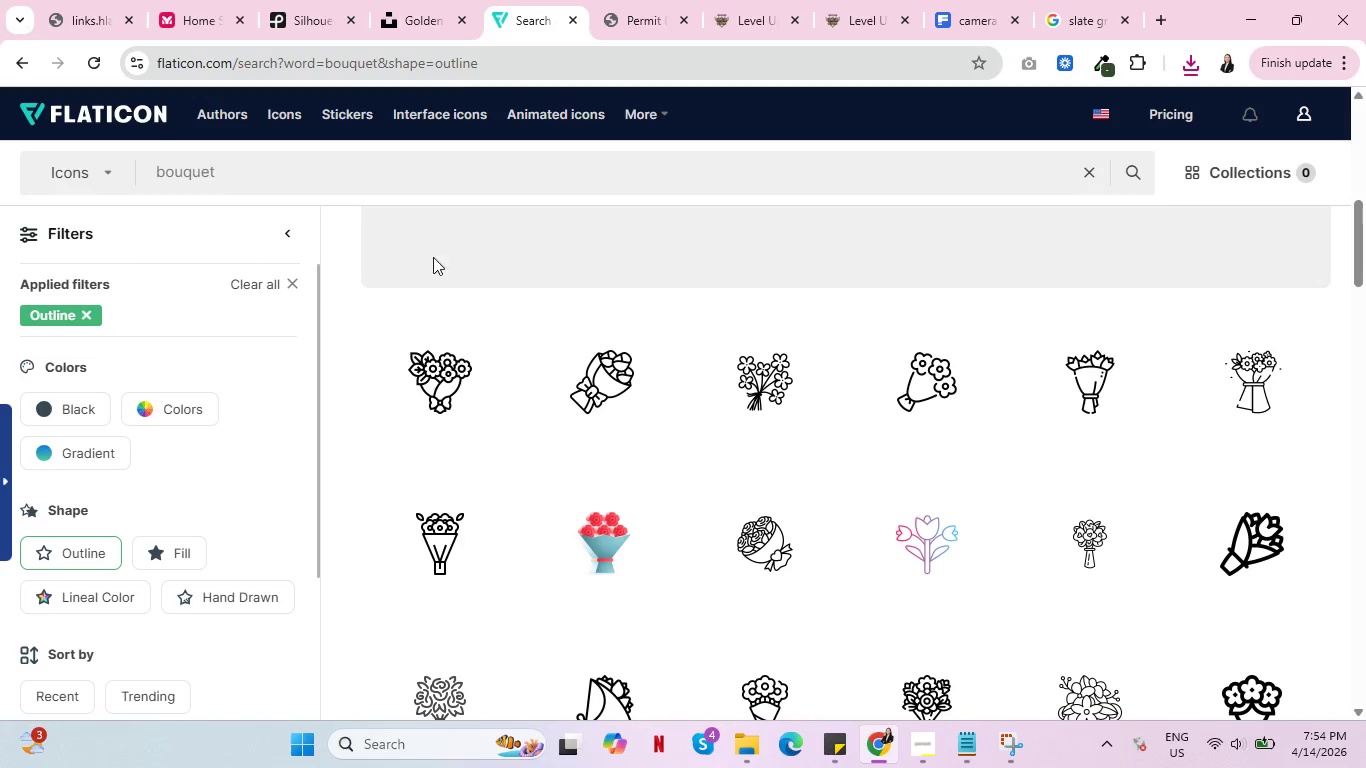 
scroll: coordinate [556, 355], scroll_direction: up, amount: 17.0
 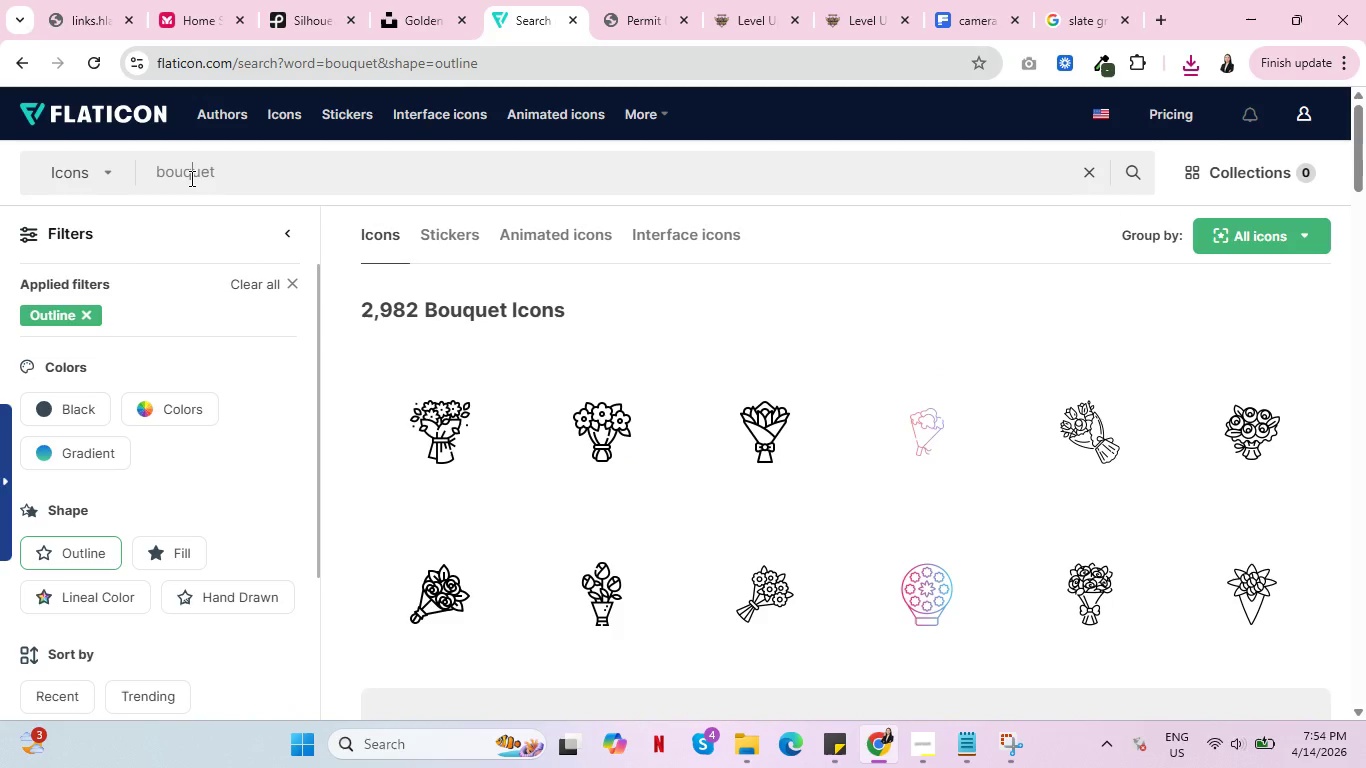 
double_click([190, 178])
 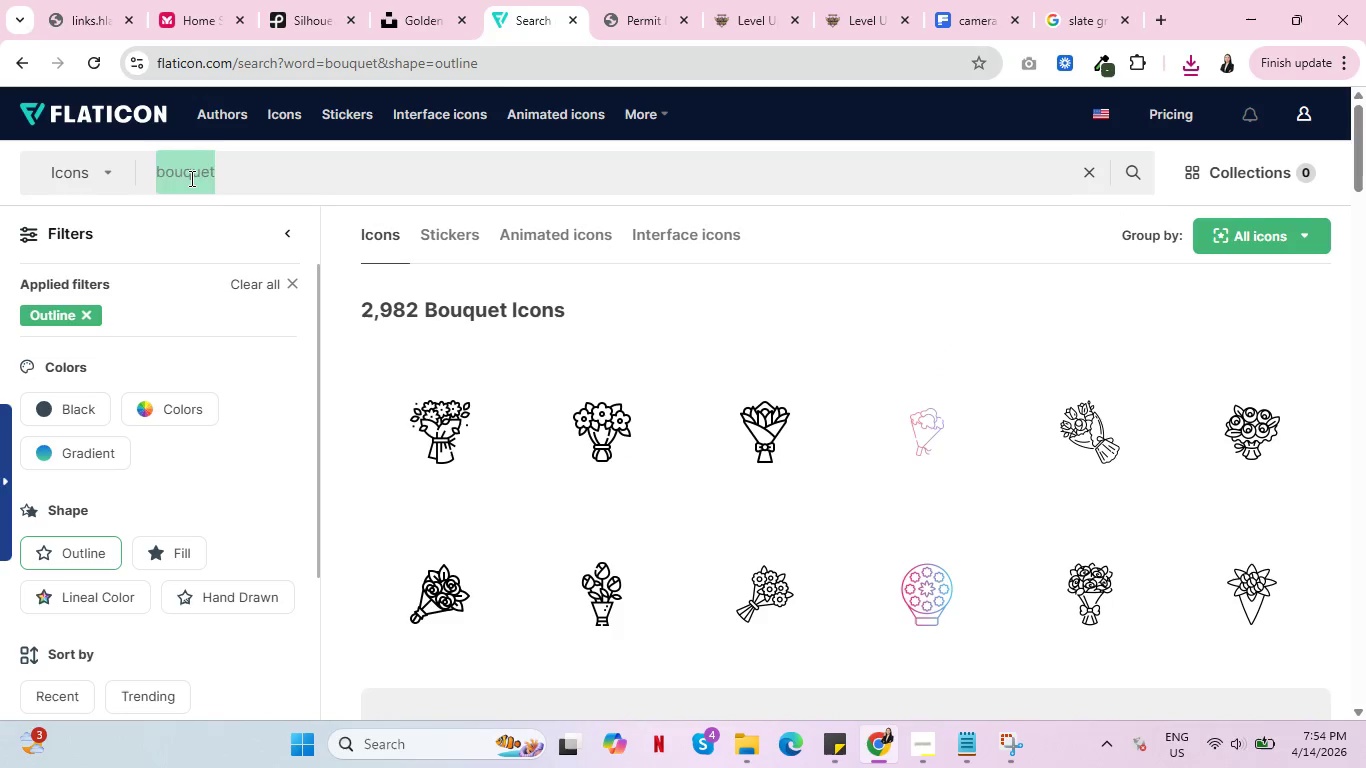 
type(officiant)
 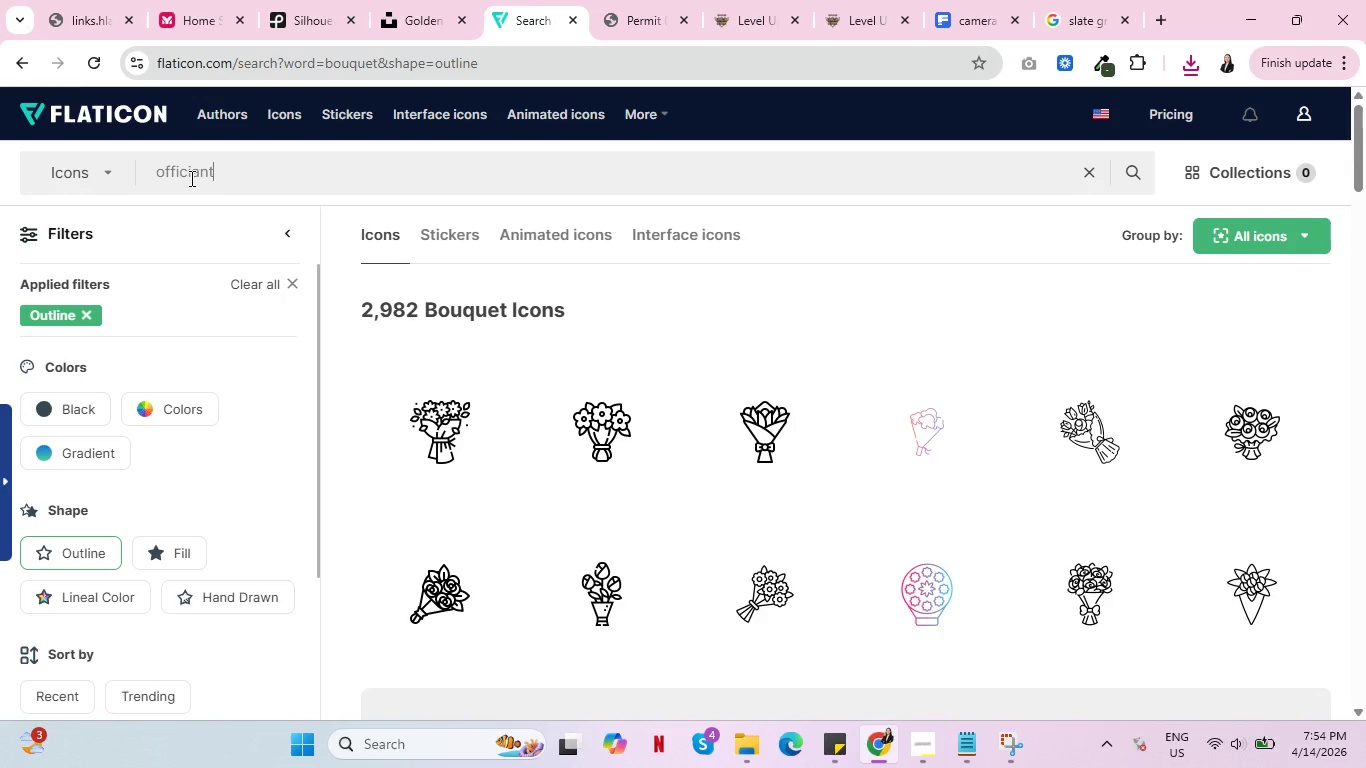 
key(Enter)
 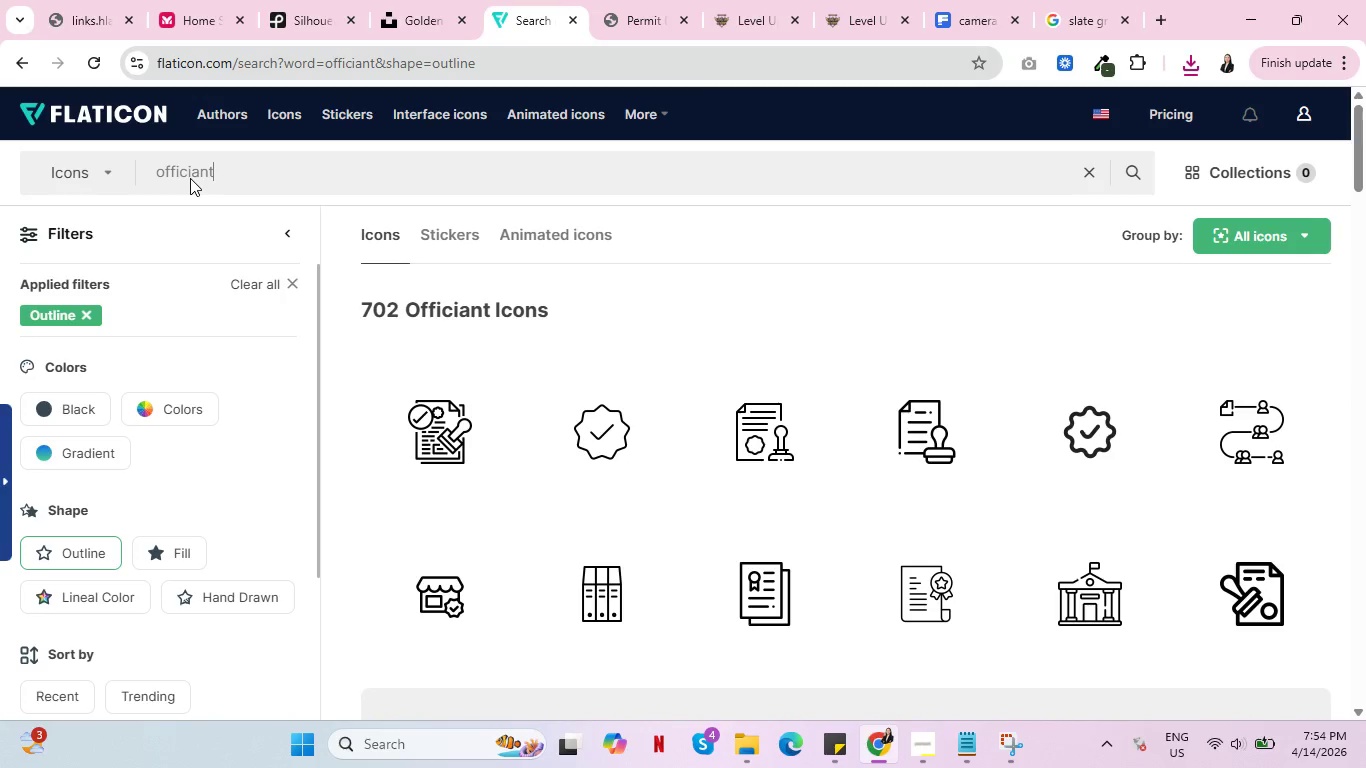 
wait(8.36)
 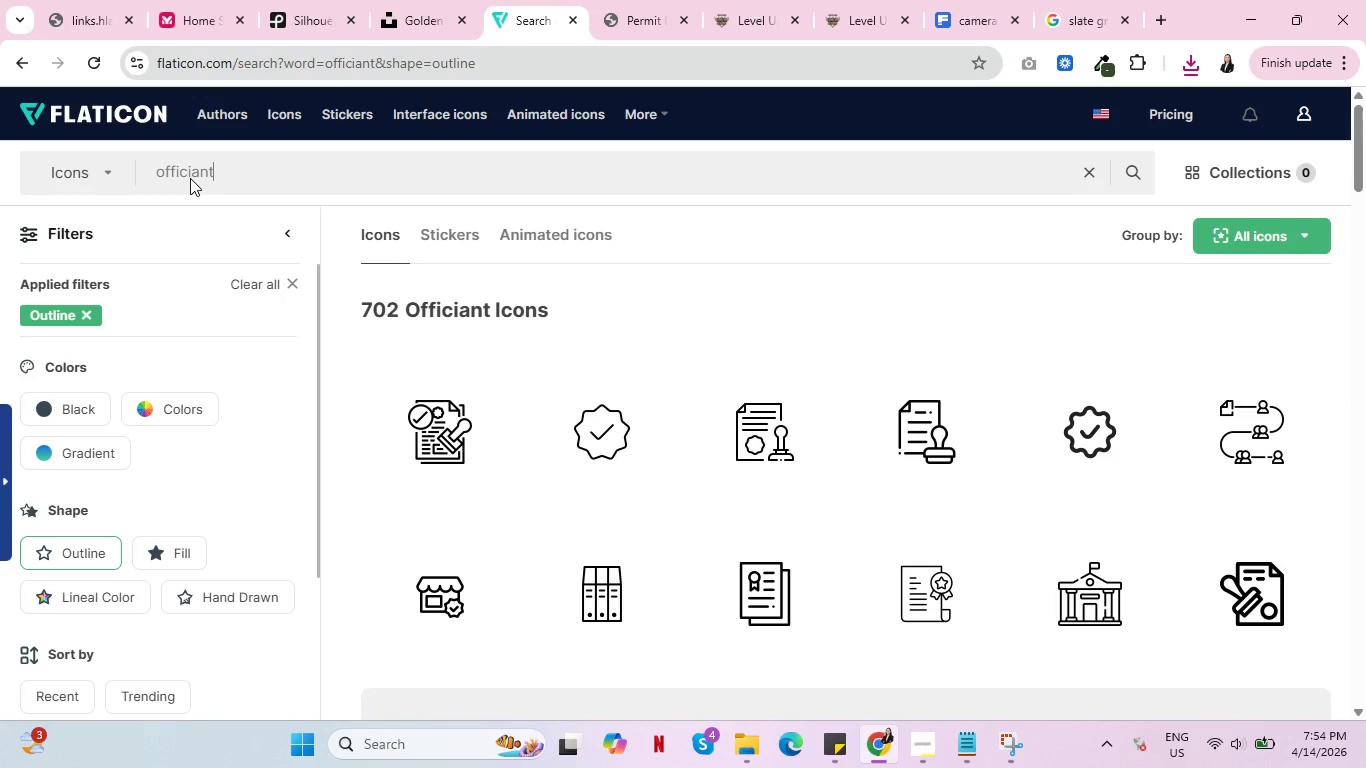 
scroll: coordinate [617, 527], scroll_direction: down, amount: 8.0
 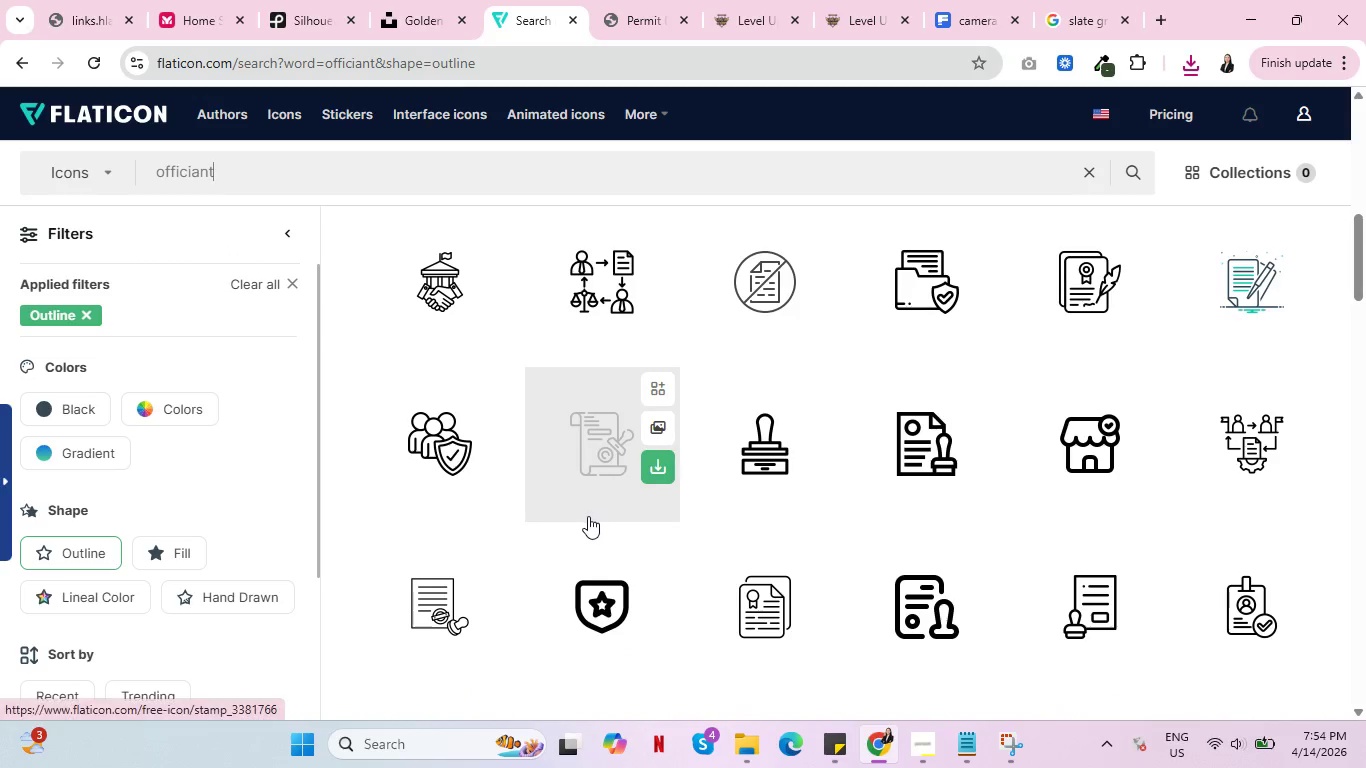 
mouse_move([544, 529])
 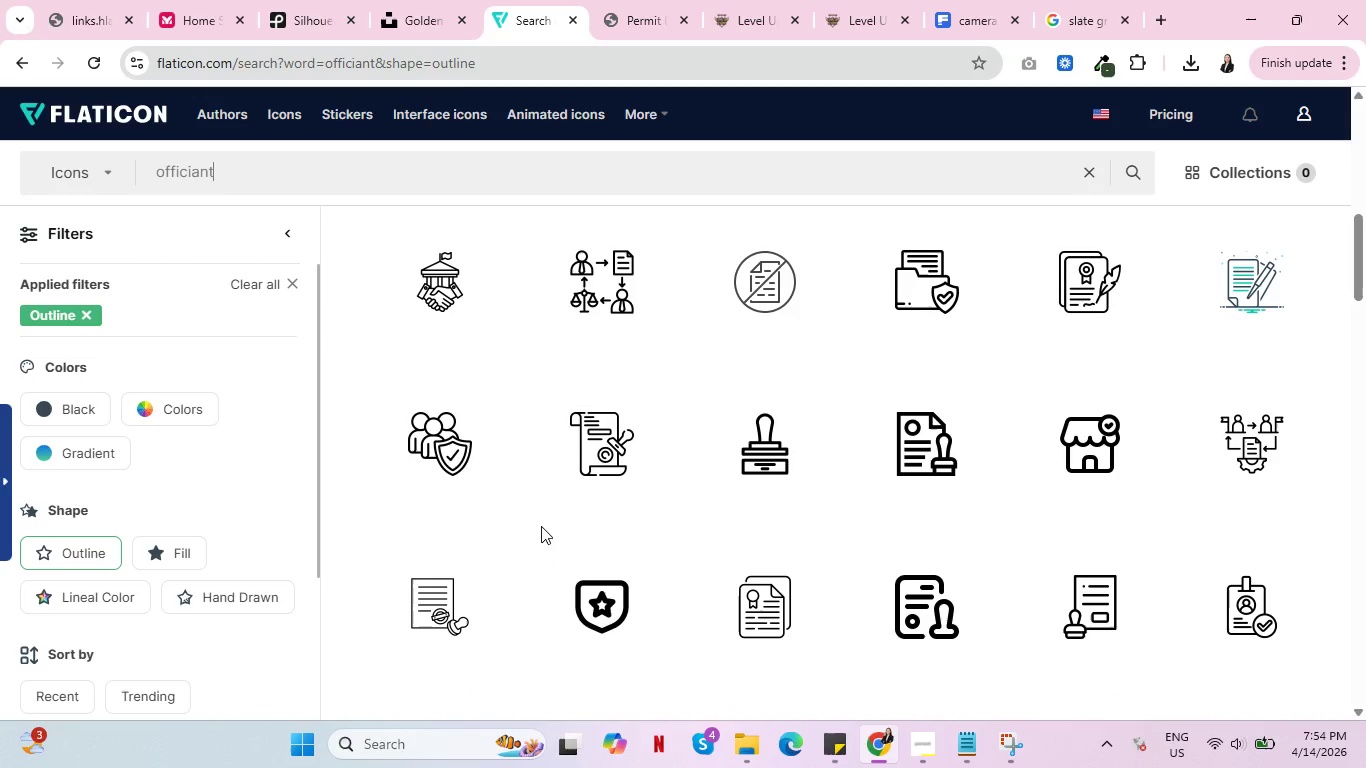 
scroll: coordinate [536, 518], scroll_direction: down, amount: 19.0
 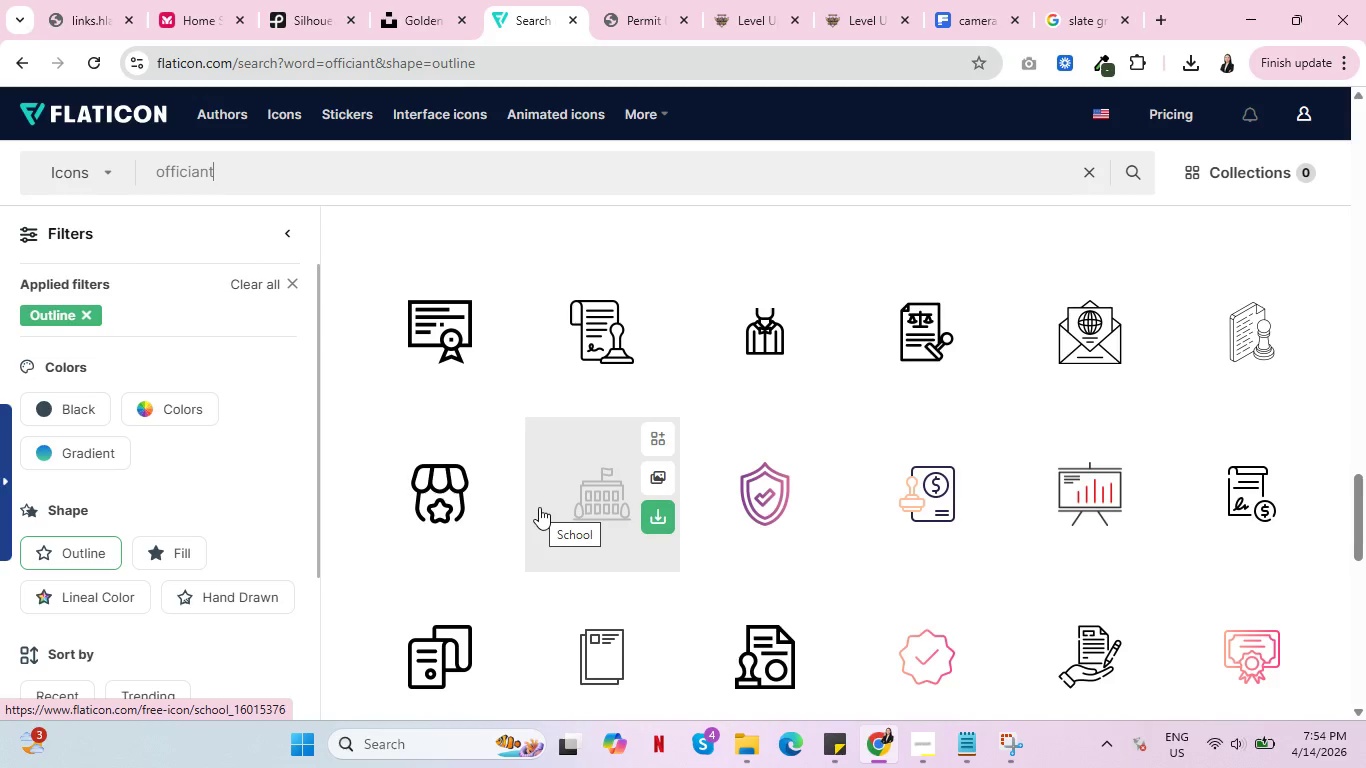 
wait(9.76)
 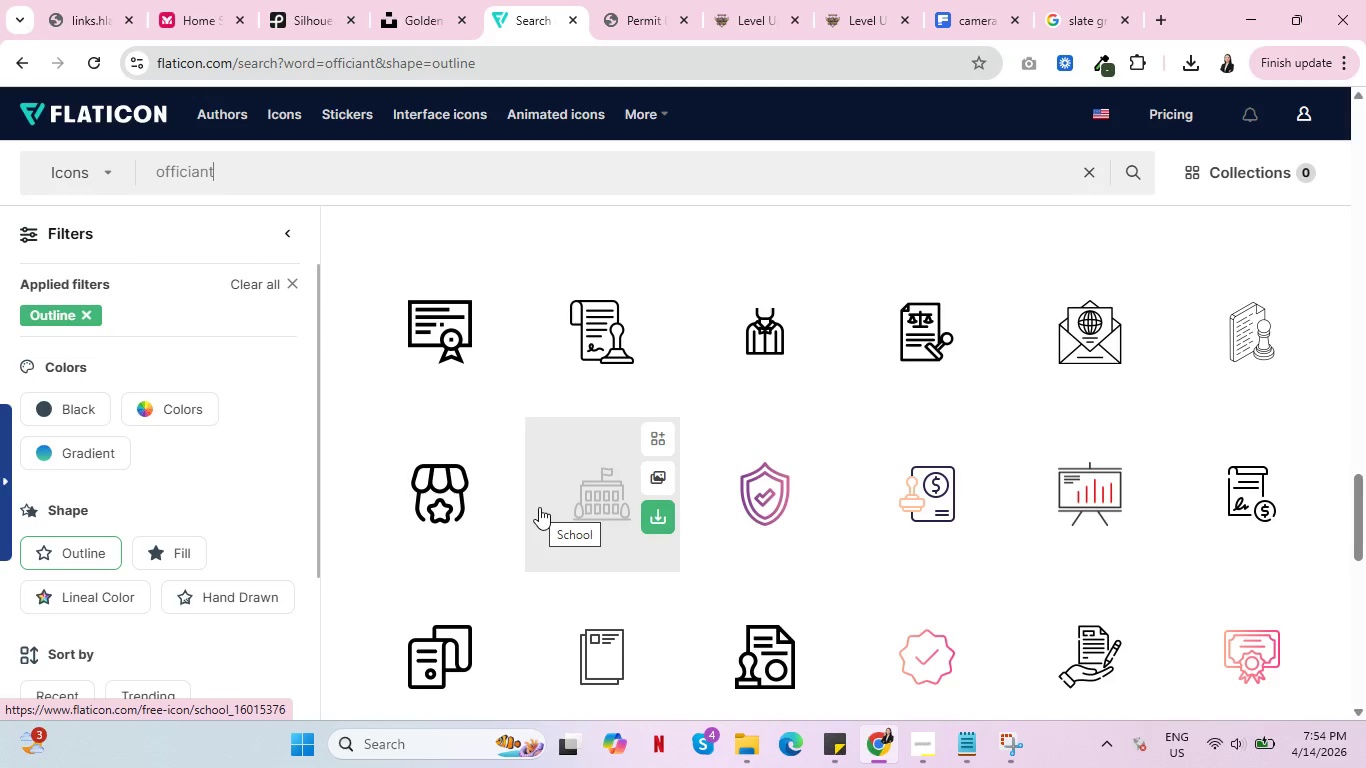 
scroll: coordinate [541, 517], scroll_direction: down, amount: 8.0
 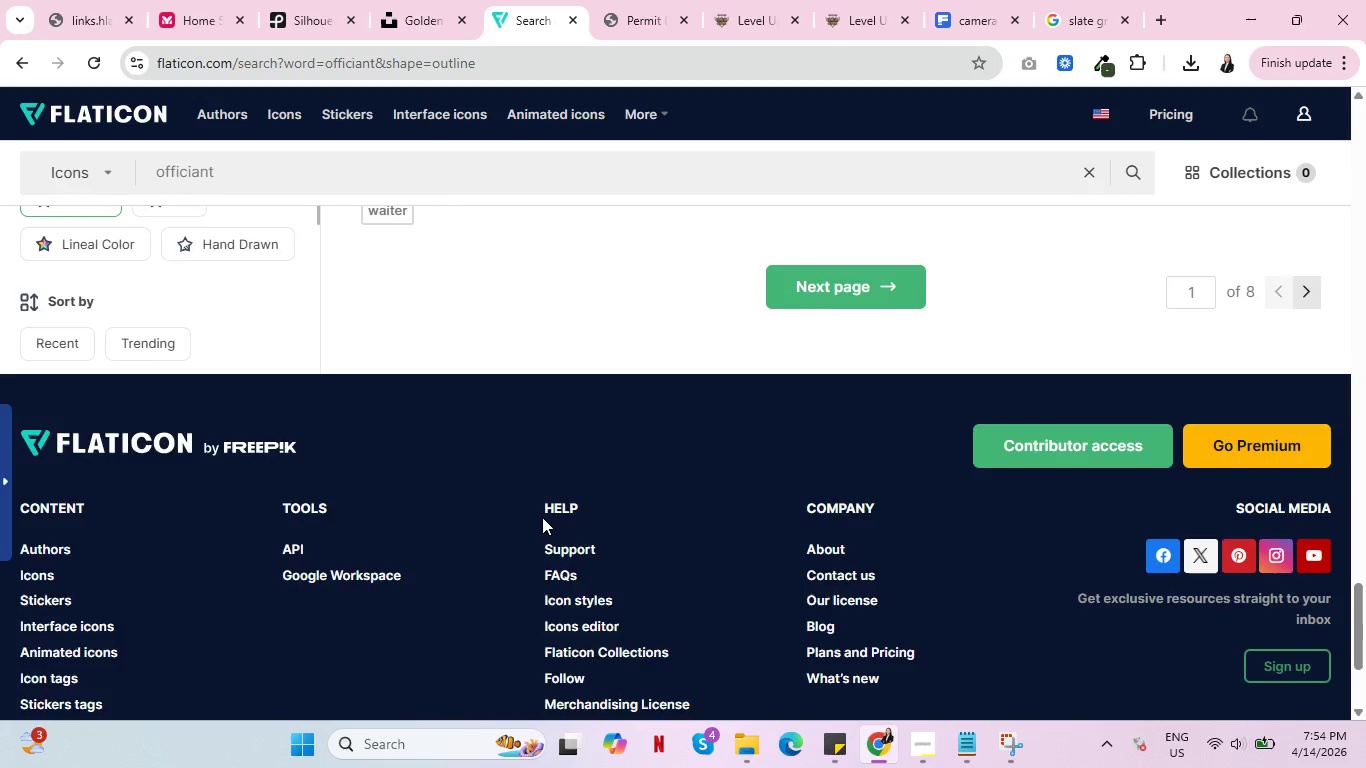 
scroll: coordinate [542, 517], scroll_direction: up, amount: 4.0
 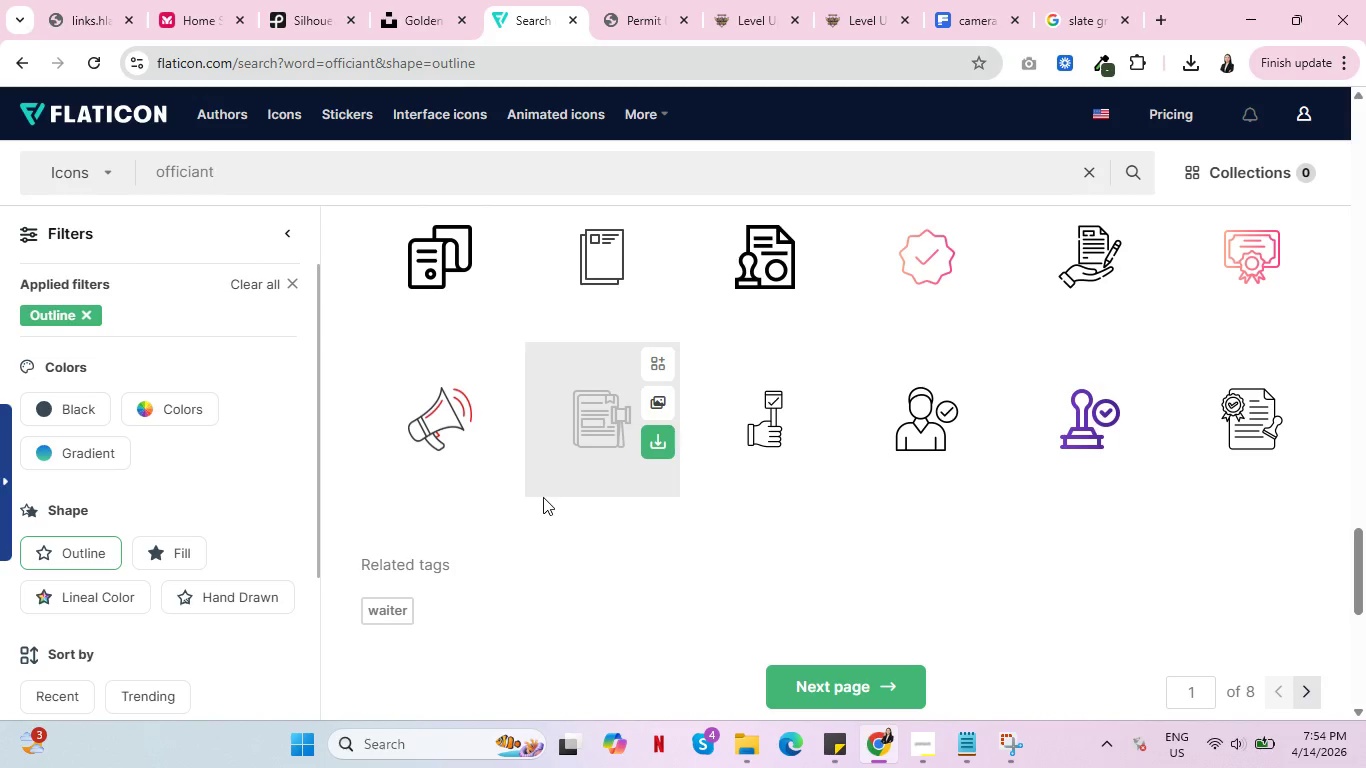 
wait(11.77)
 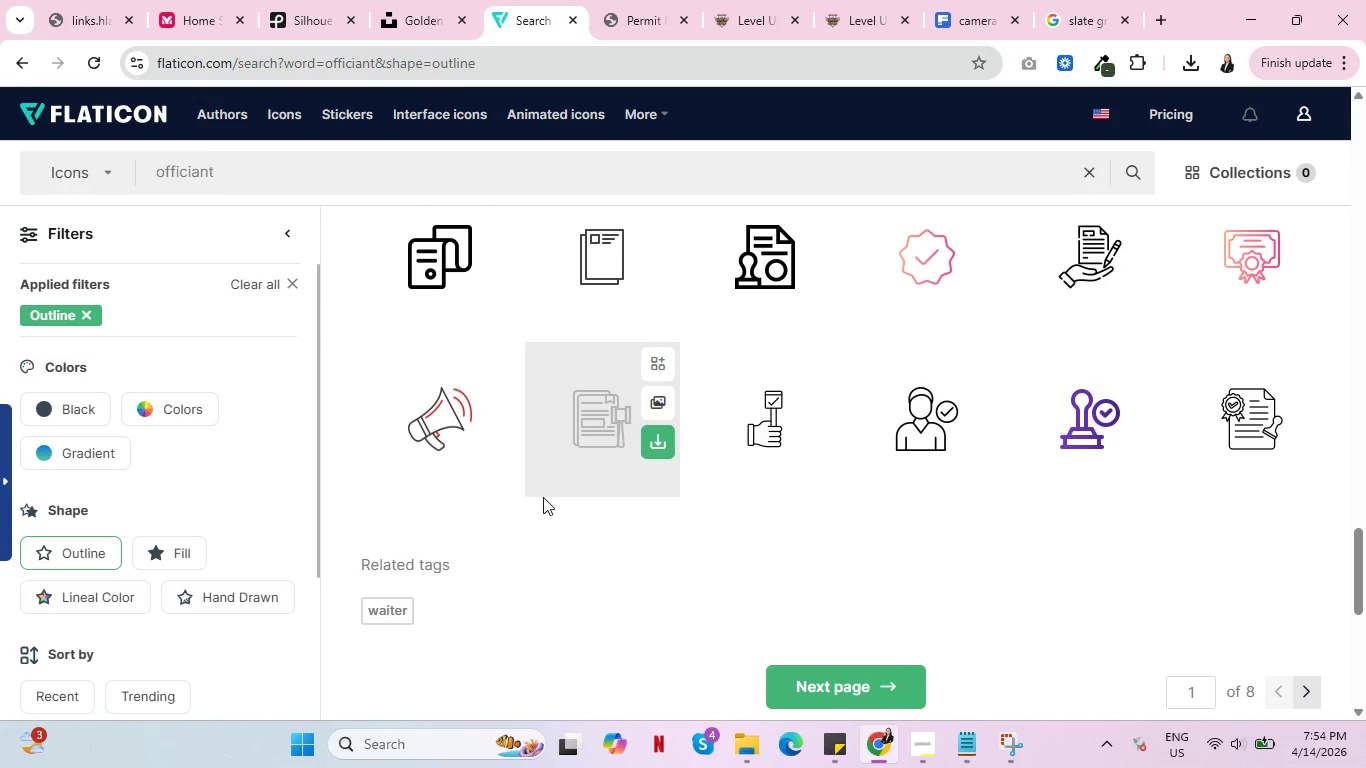 
left_click([658, 519])
 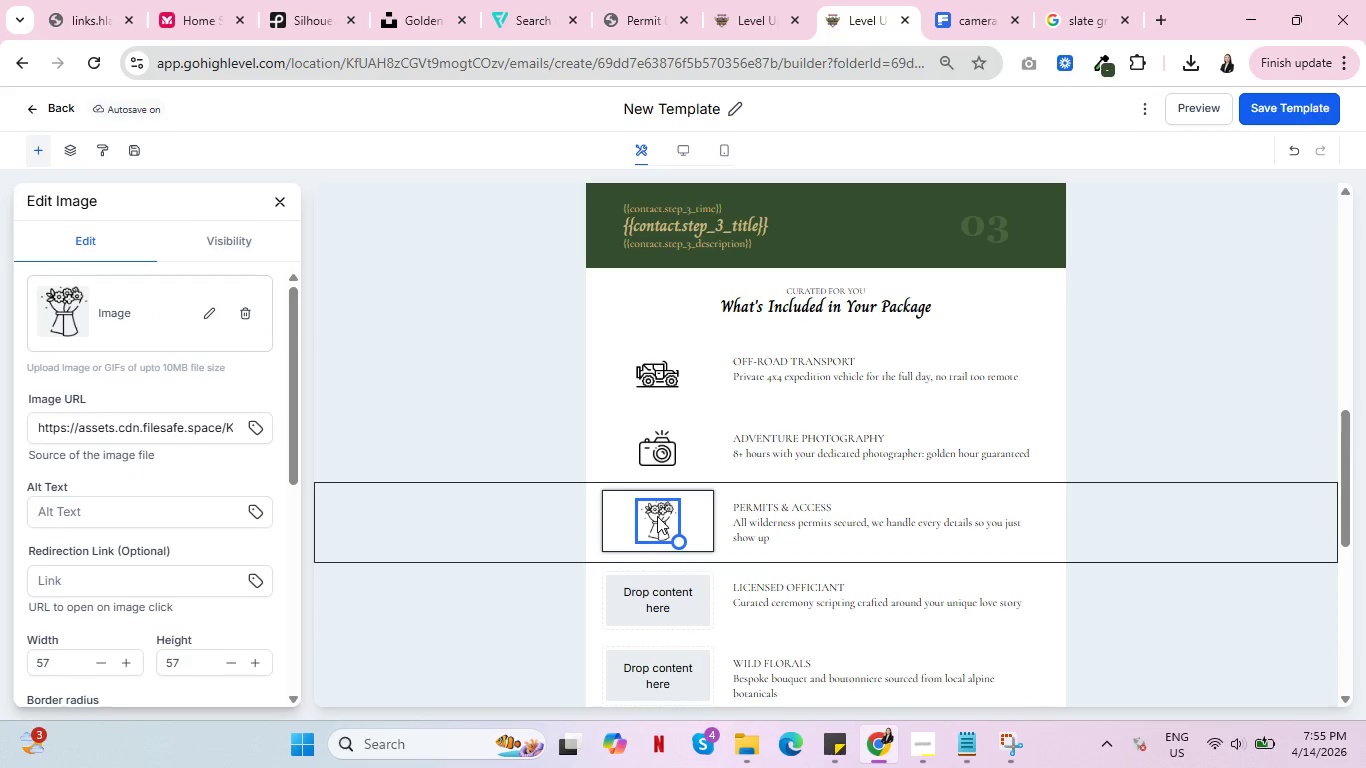 
scroll: coordinate [657, 516], scroll_direction: down, amount: 1.0
 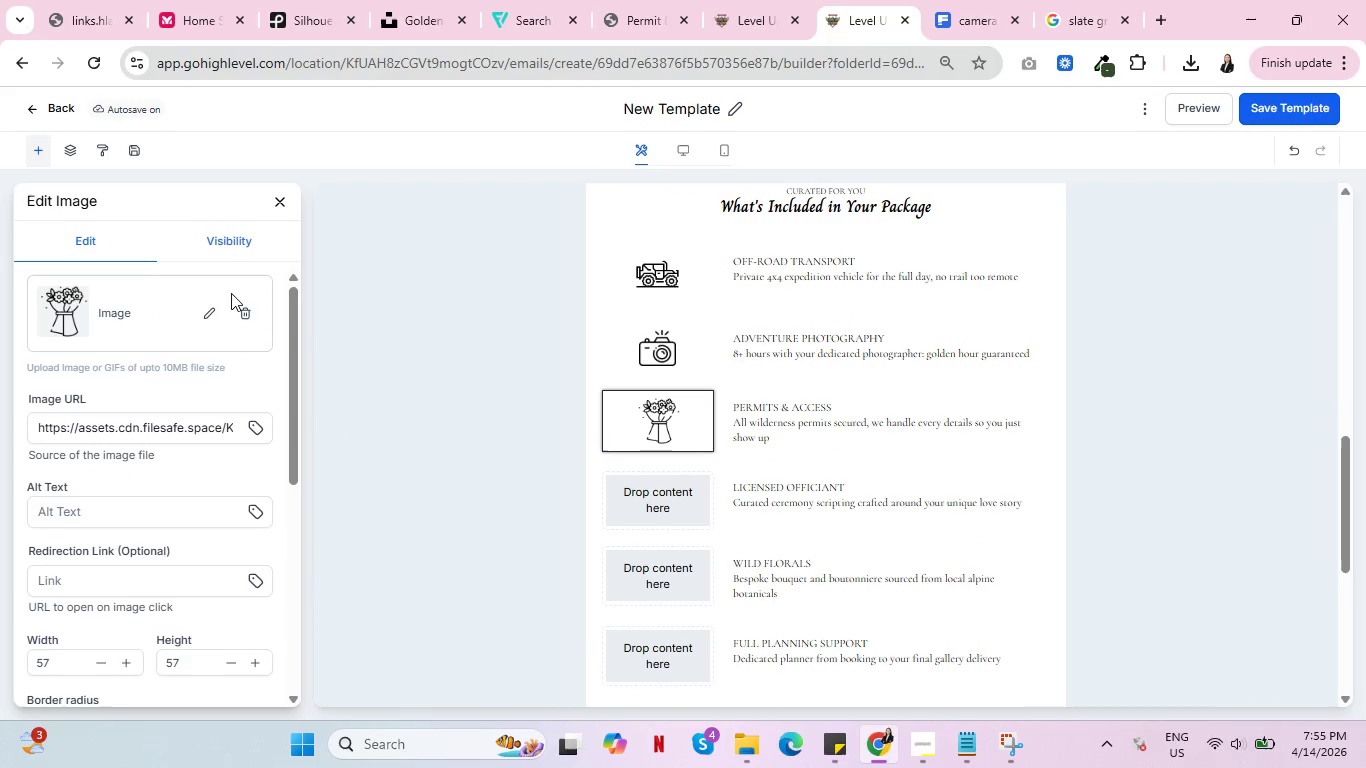 
left_click([248, 310])
 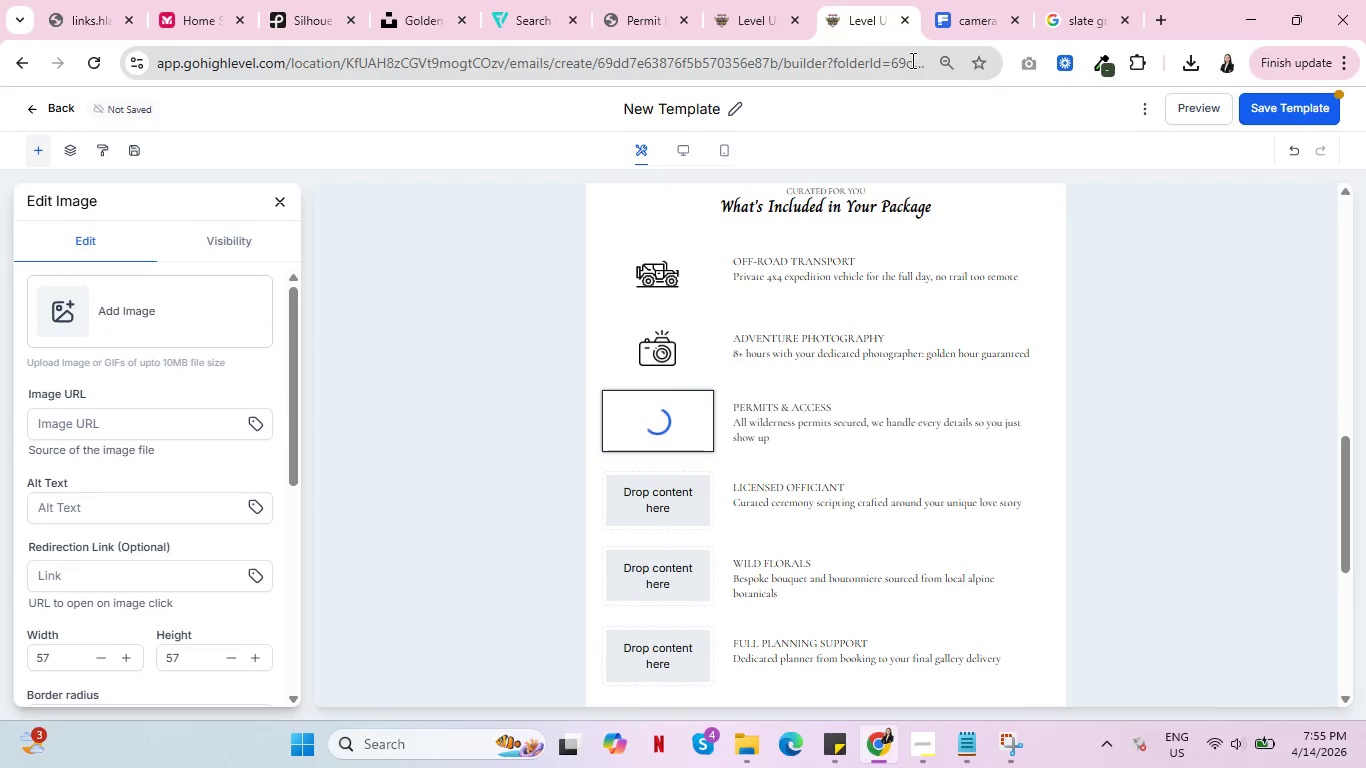 
wait(5.24)
 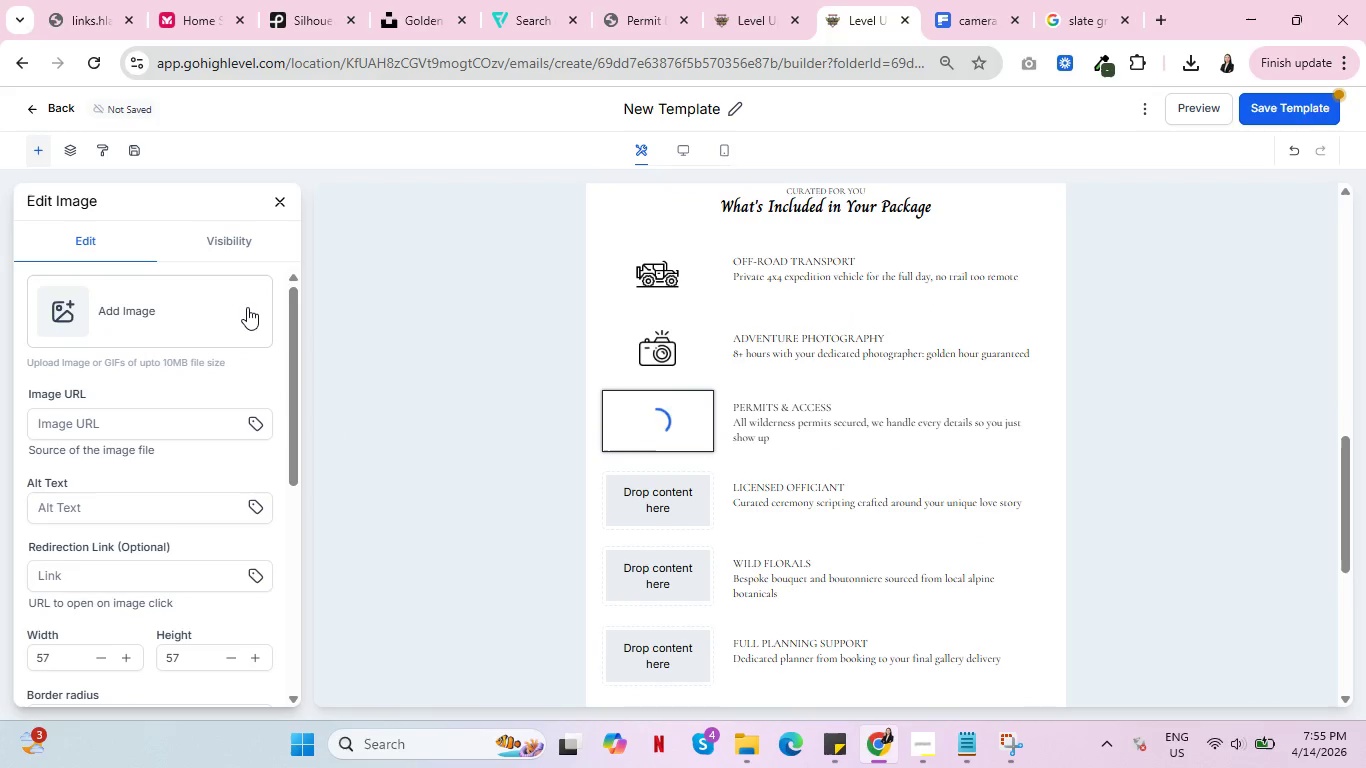 
left_click([506, 0])
 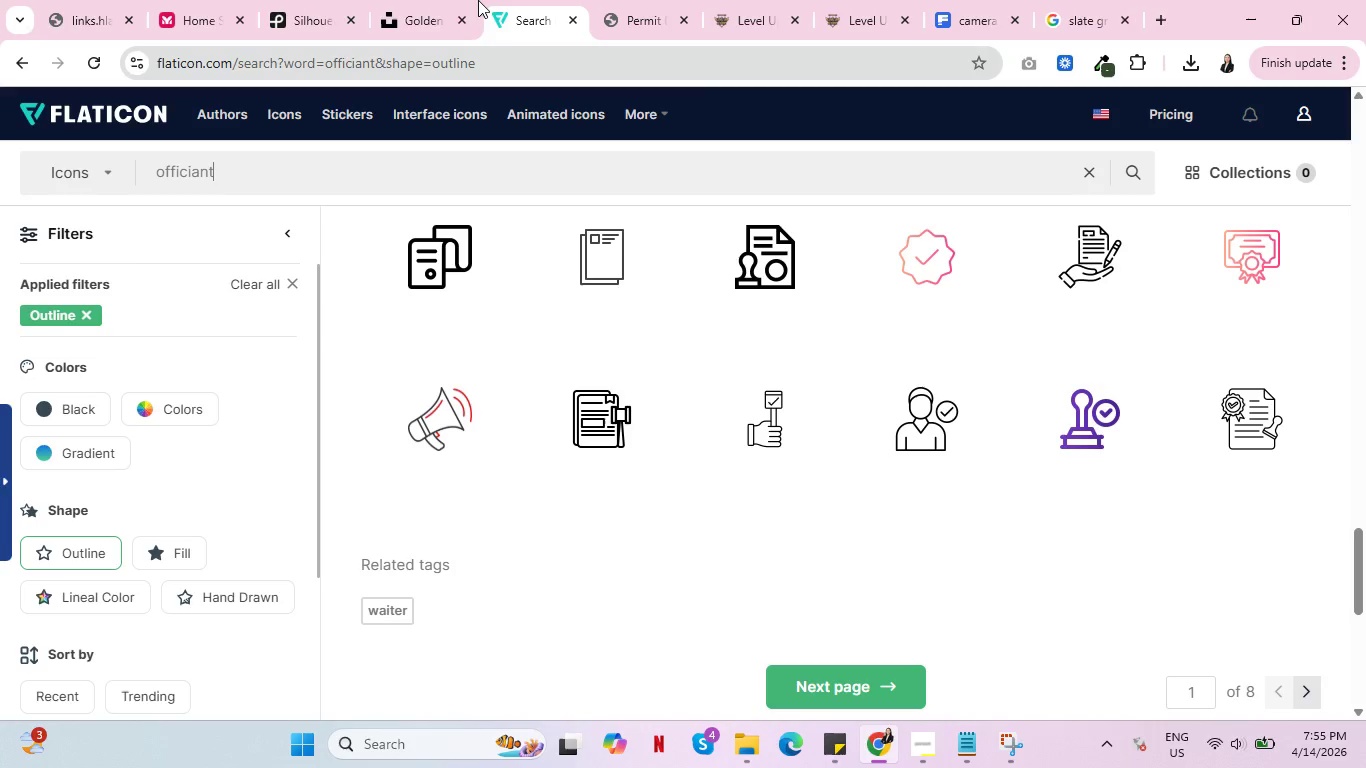 
mouse_move([430, 21])
 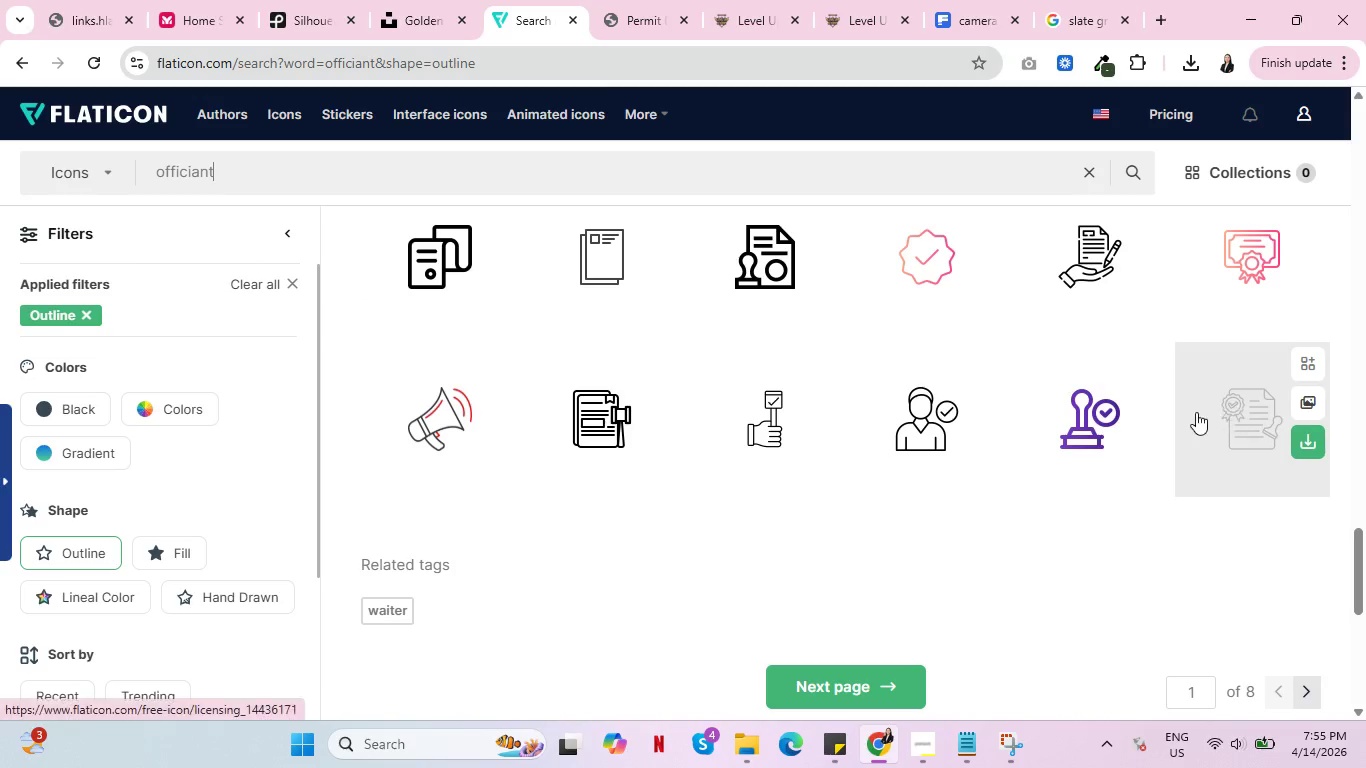 
scroll: coordinate [640, 501], scroll_direction: up, amount: 7.0
 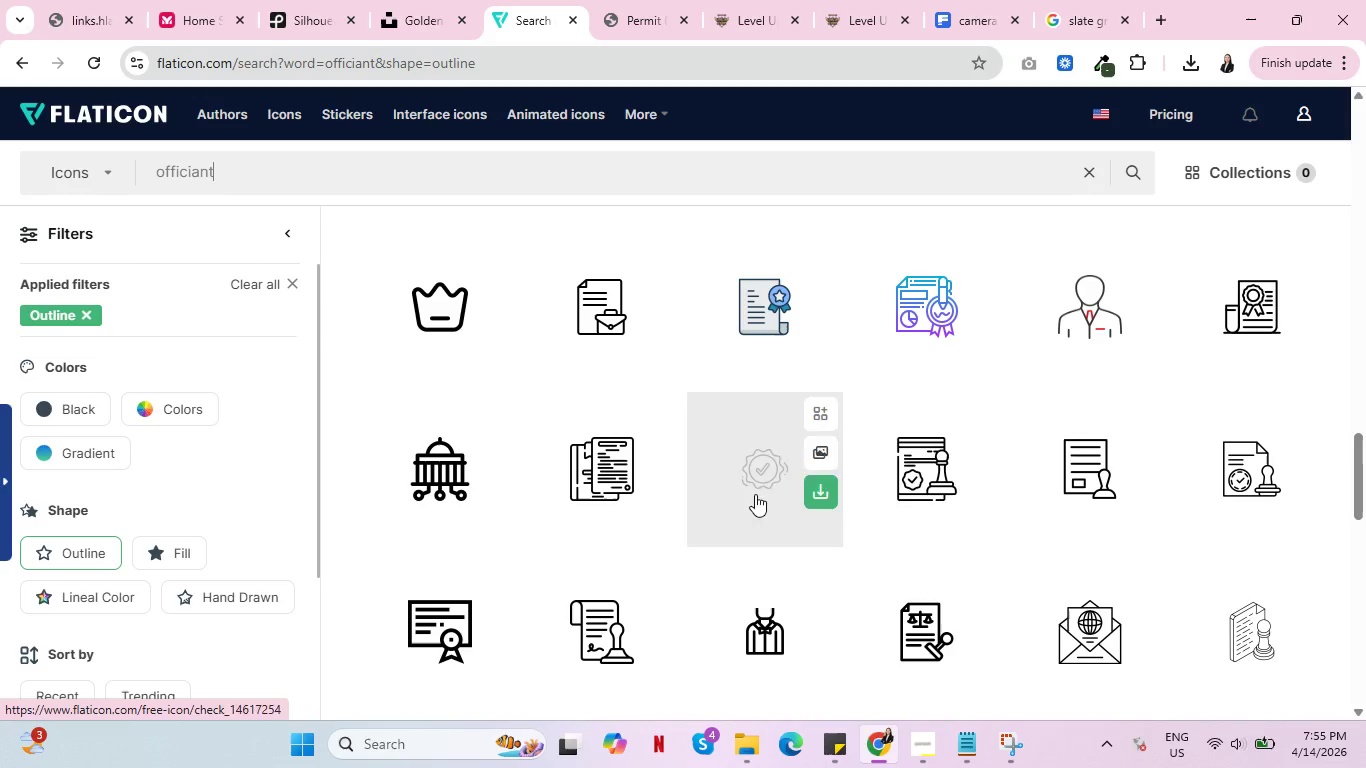 
mouse_move([966, 505])
 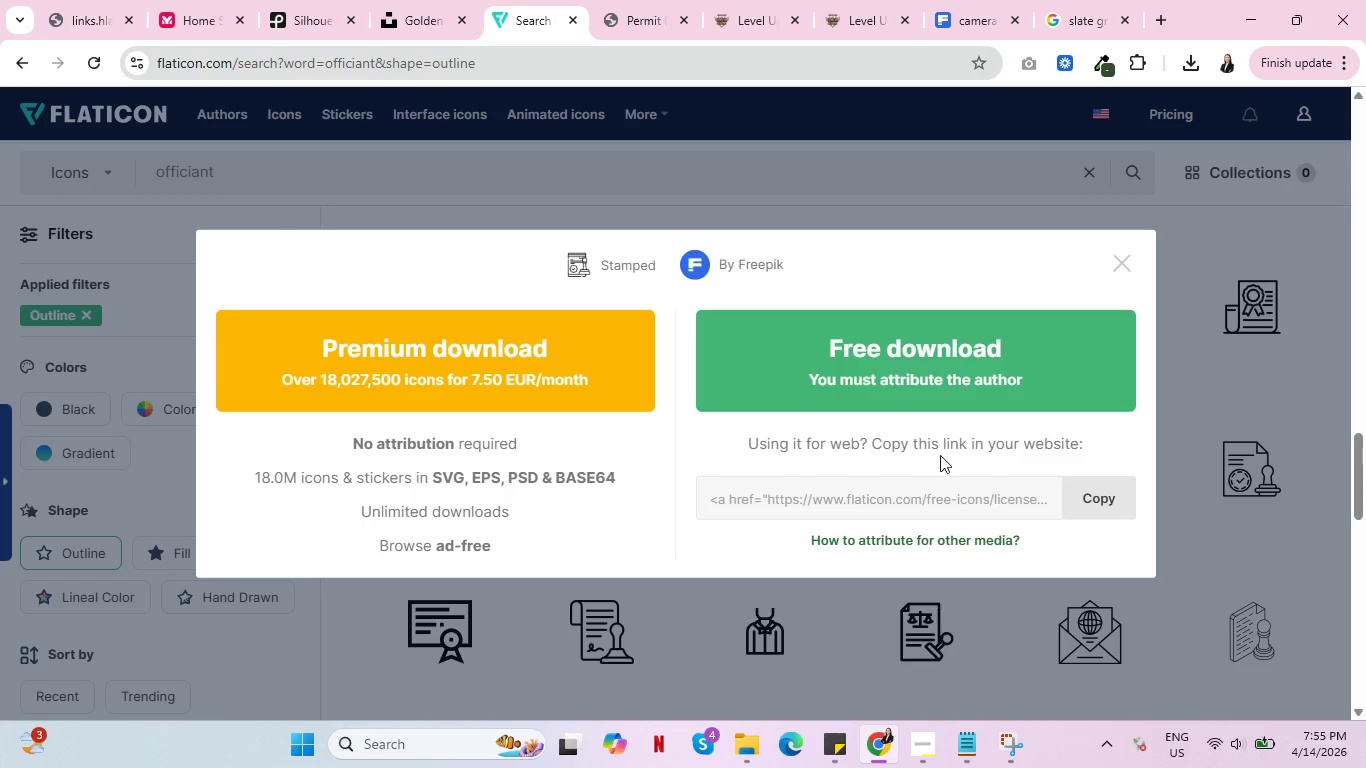 
left_click([901, 365])
 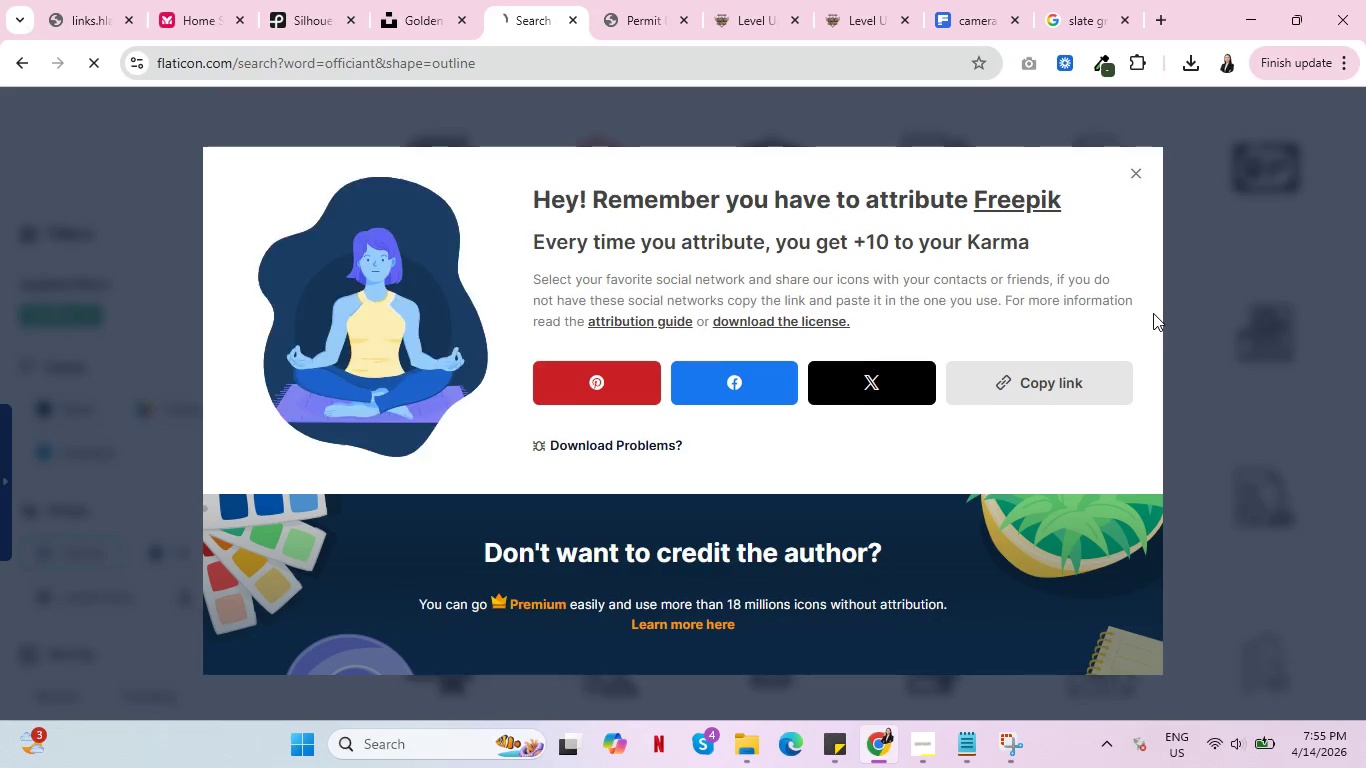 
mouse_move([1096, 152])
 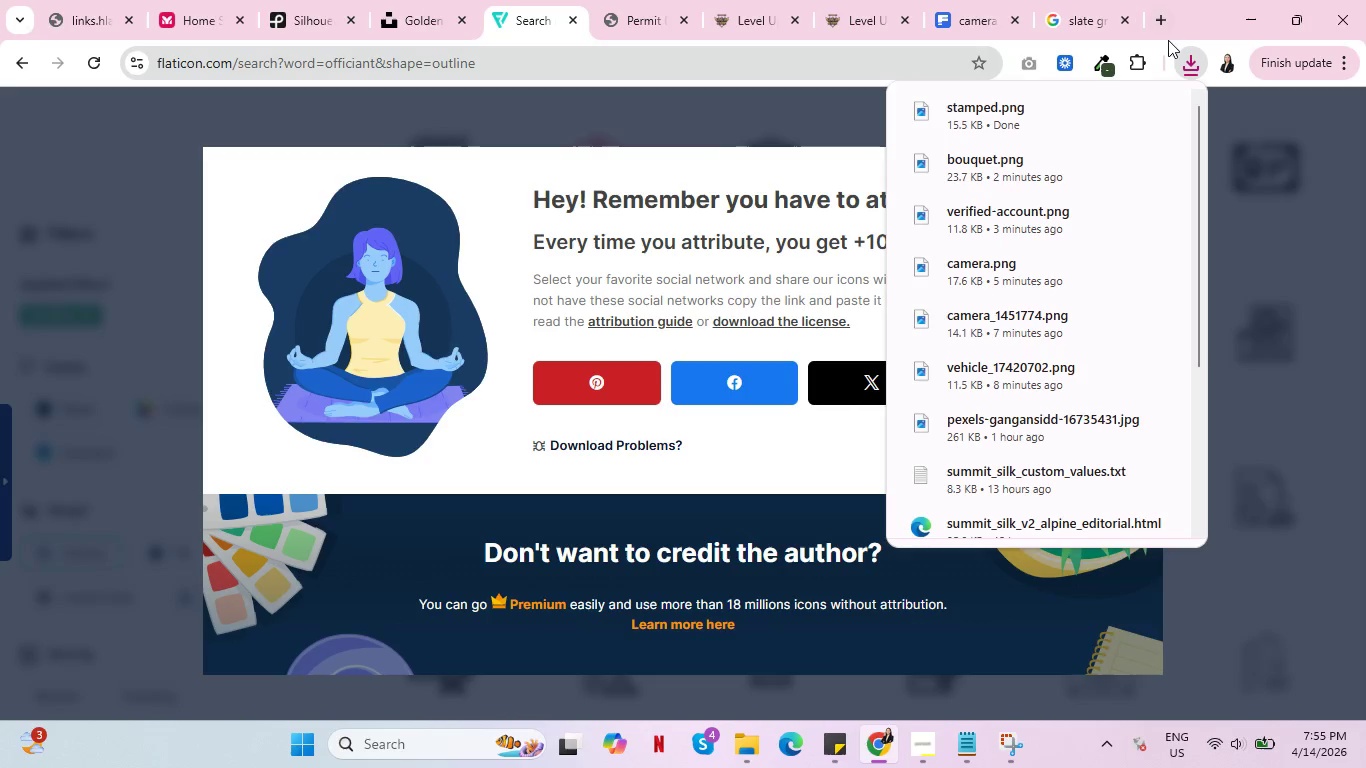 
mouse_move([1182, 73])
 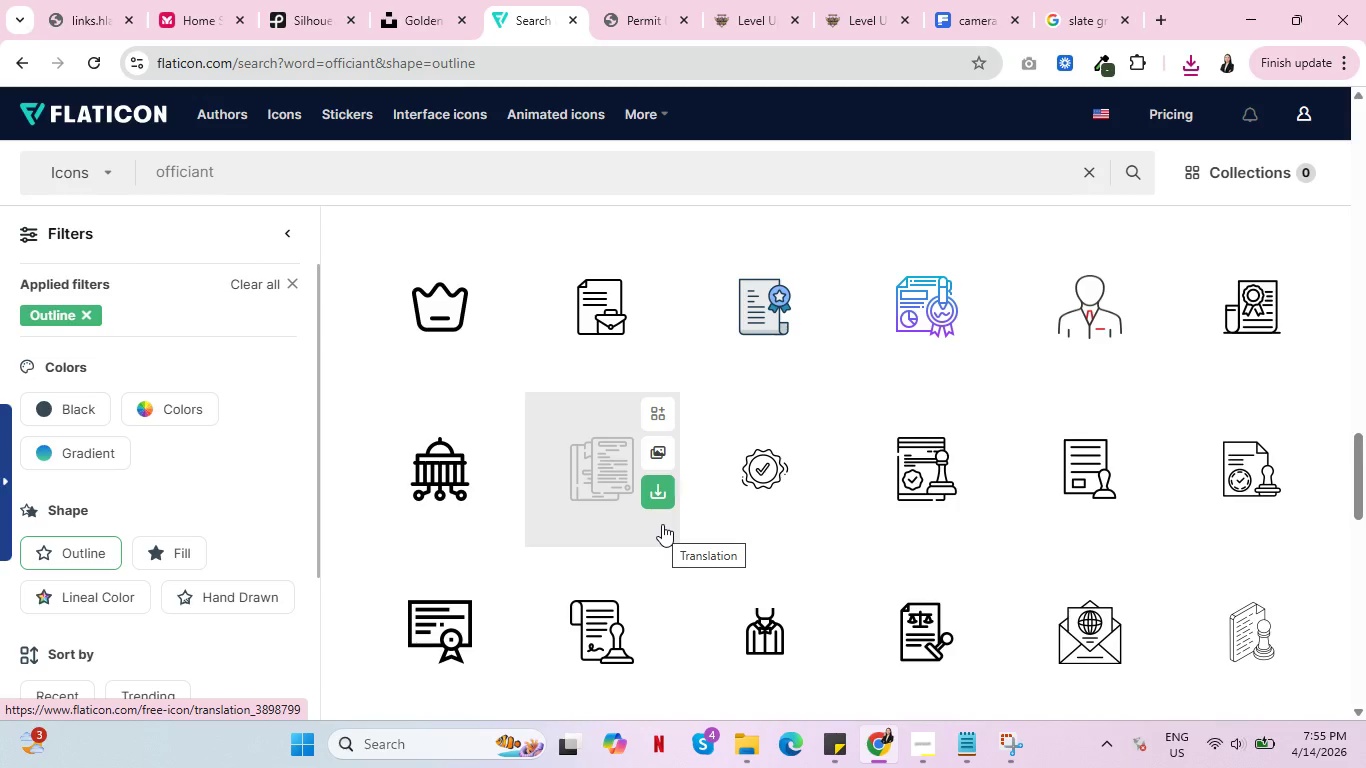 
wait(19.46)
 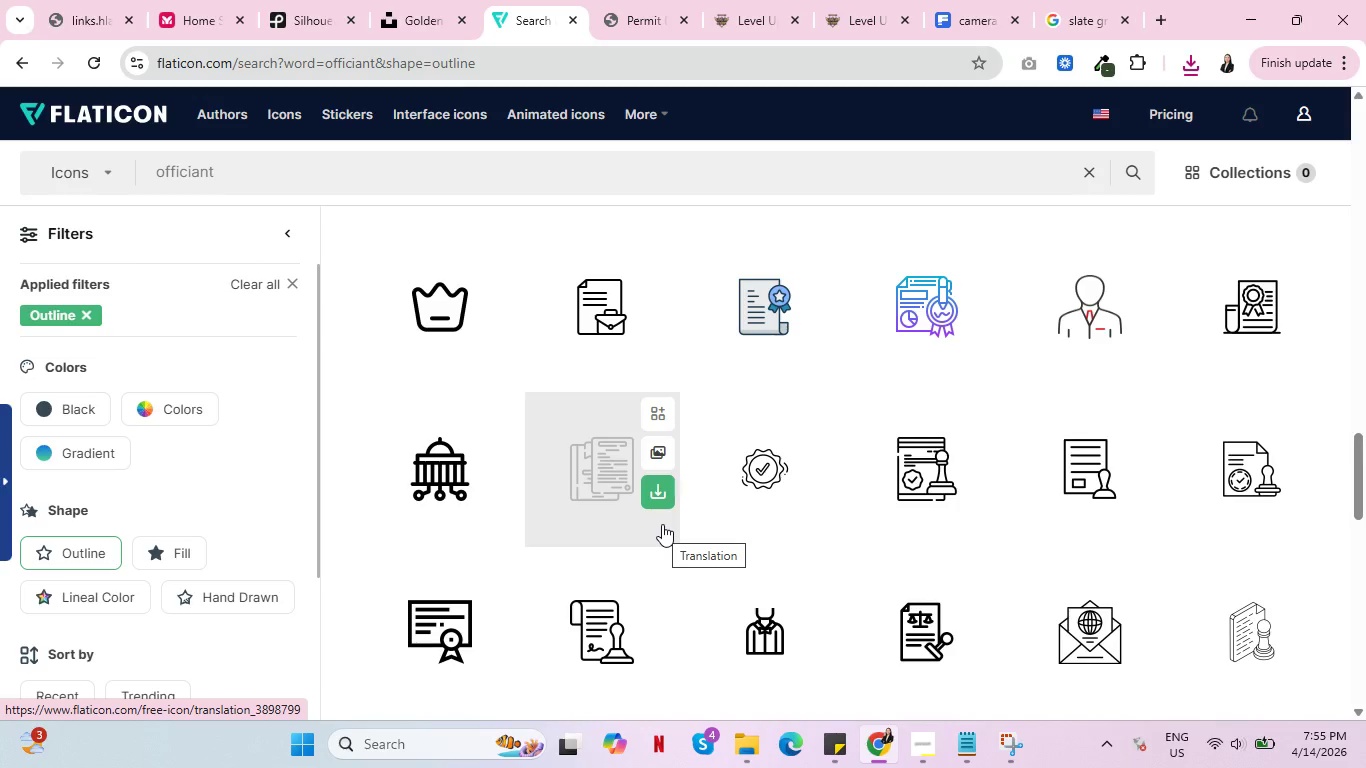 
mouse_move([924, 540])
 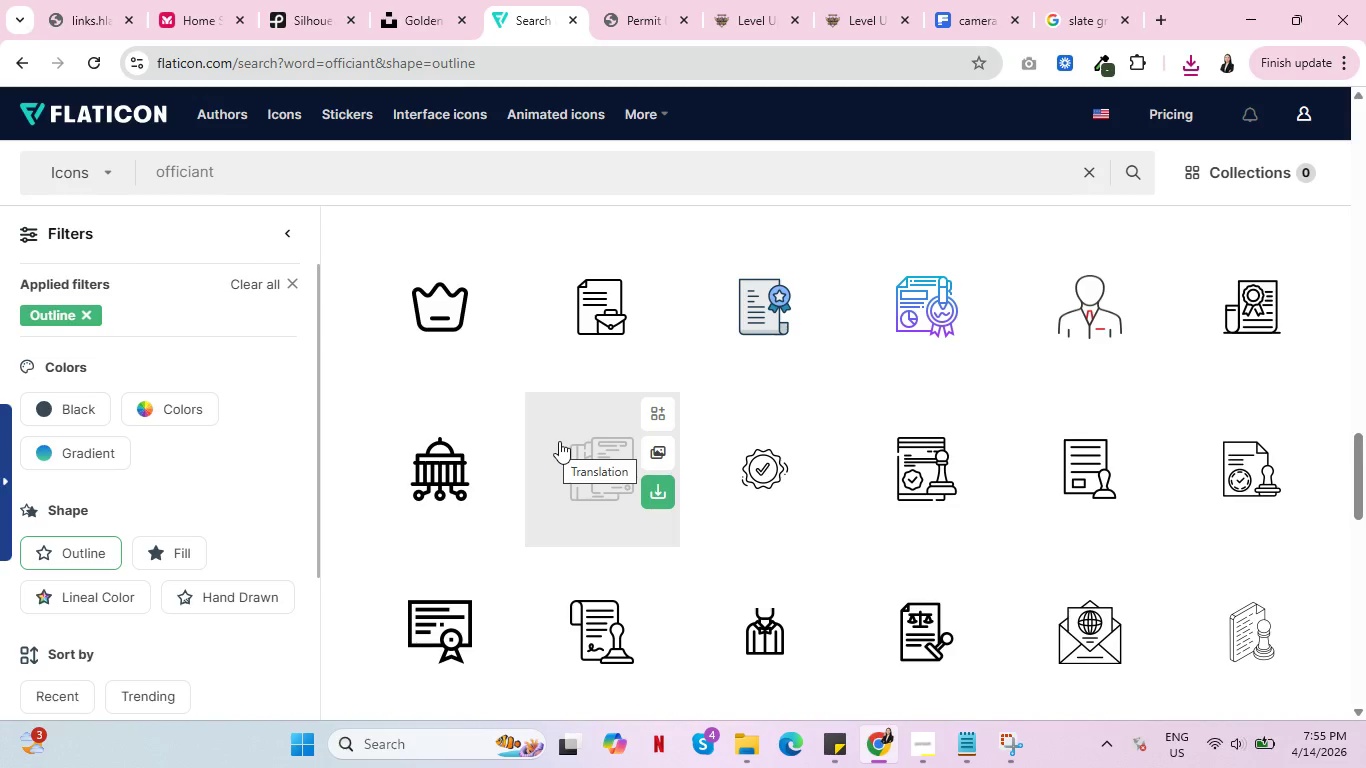 
wait(6.4)
 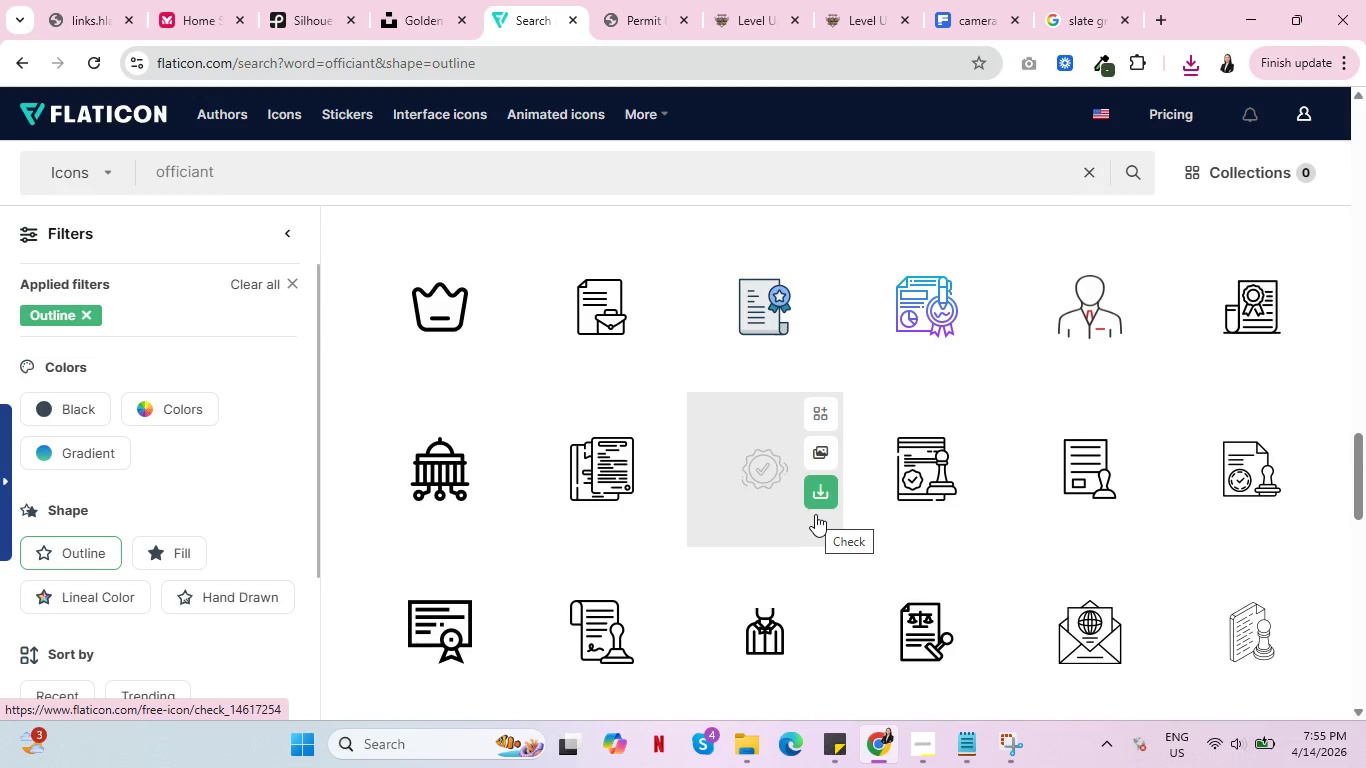 
left_click([656, 497])
 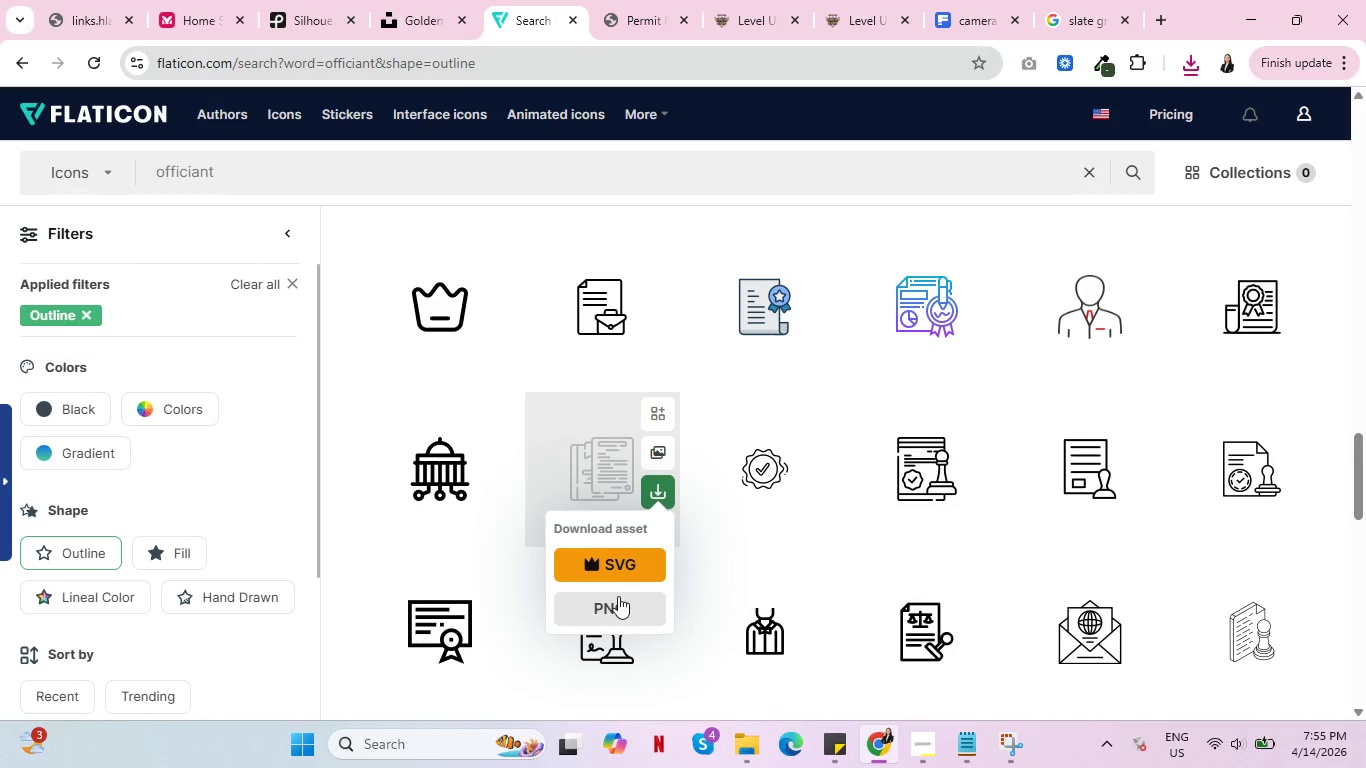 
left_click([615, 606])
 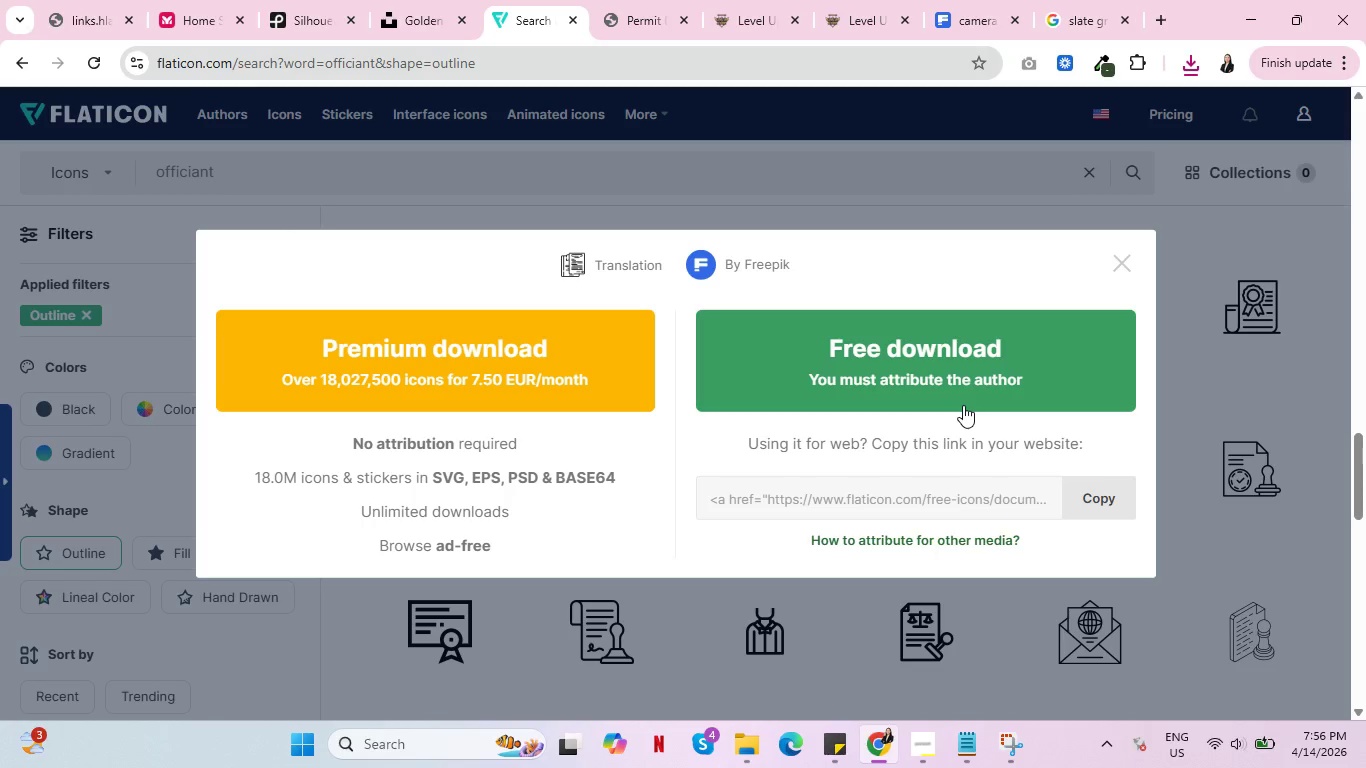 
left_click([949, 372])
 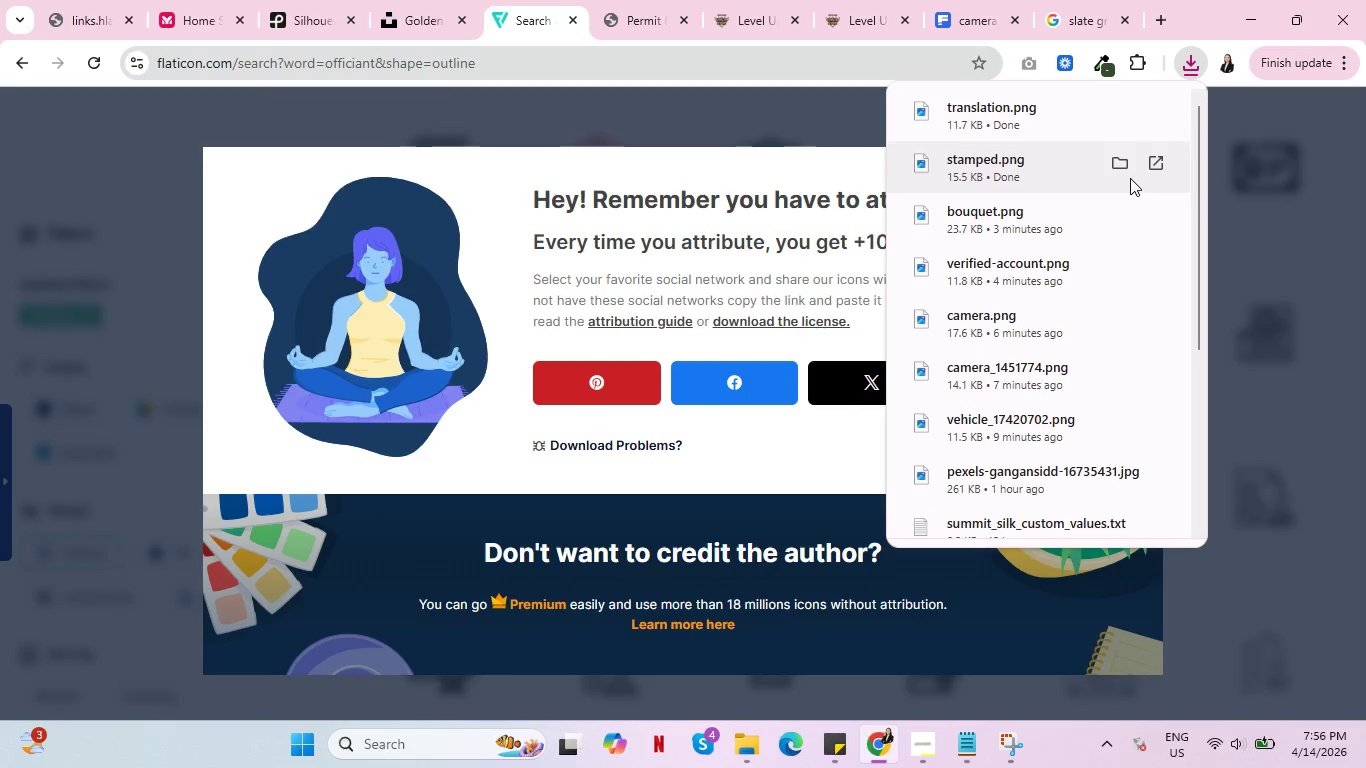 
left_click([827, 112])
 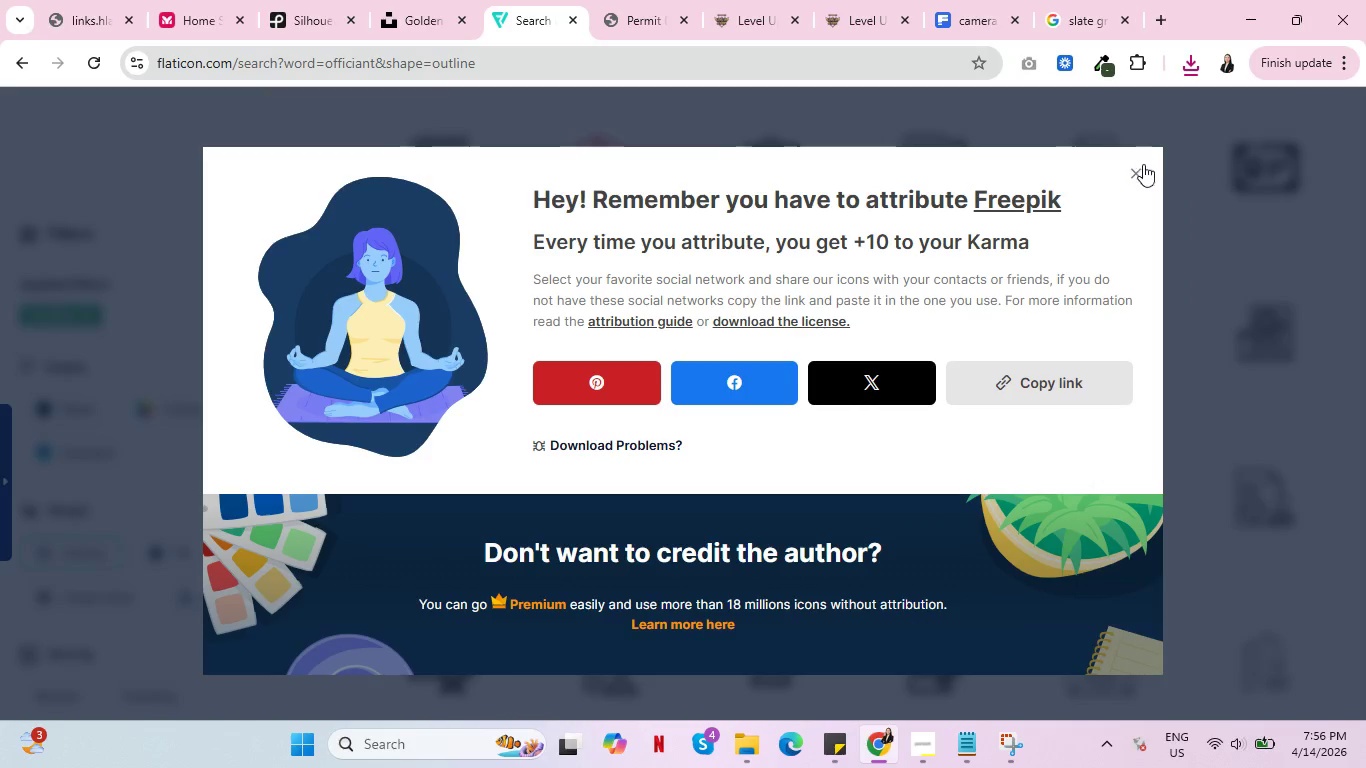 
left_click([1135, 167])
 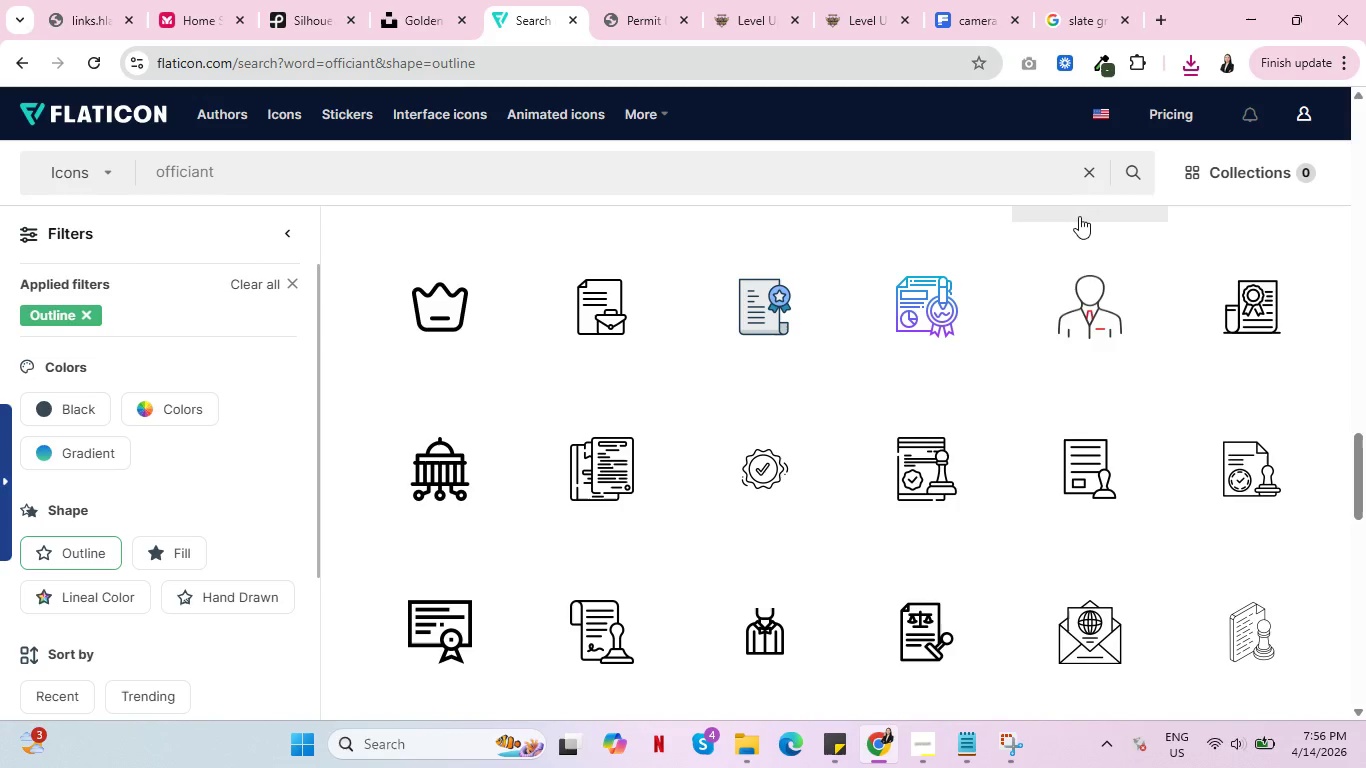 
scroll: coordinate [1163, 488], scroll_direction: down, amount: 4.0
 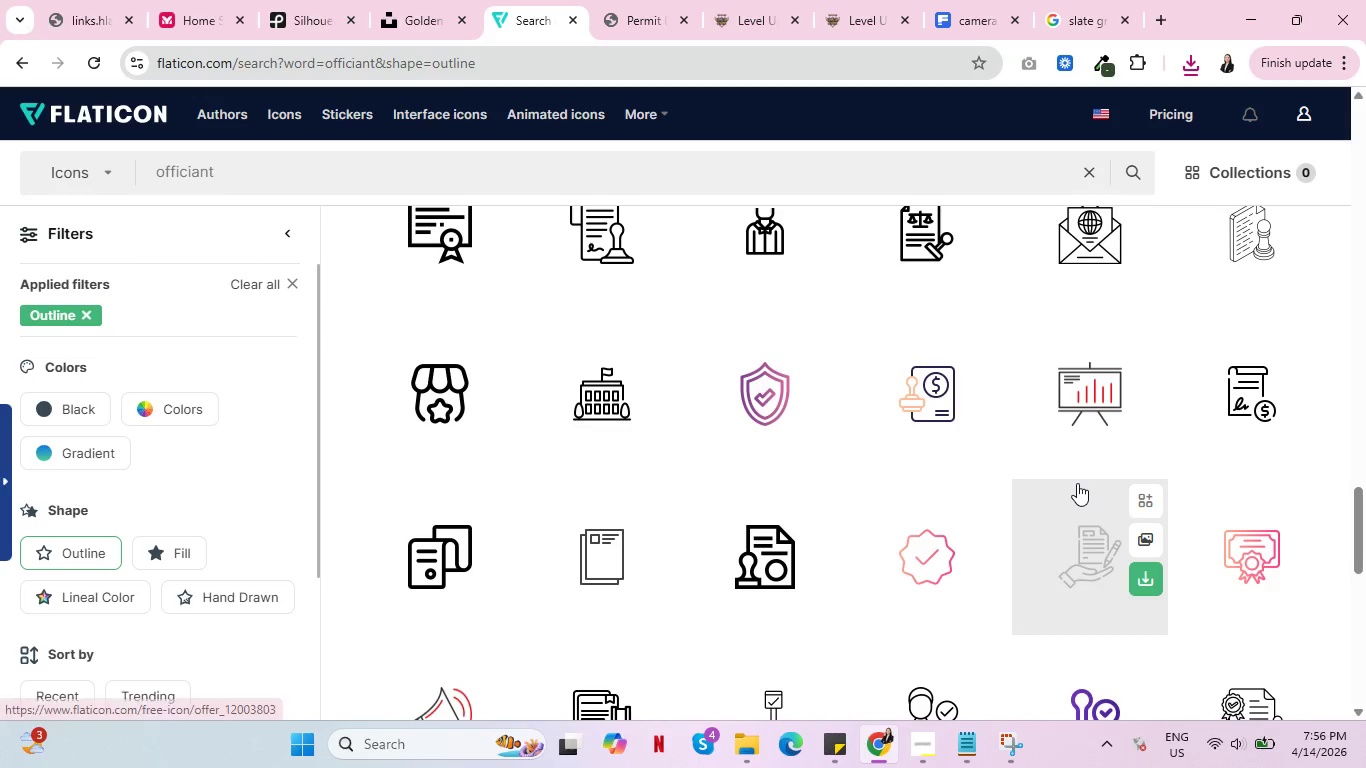 
mouse_move([984, 494])
 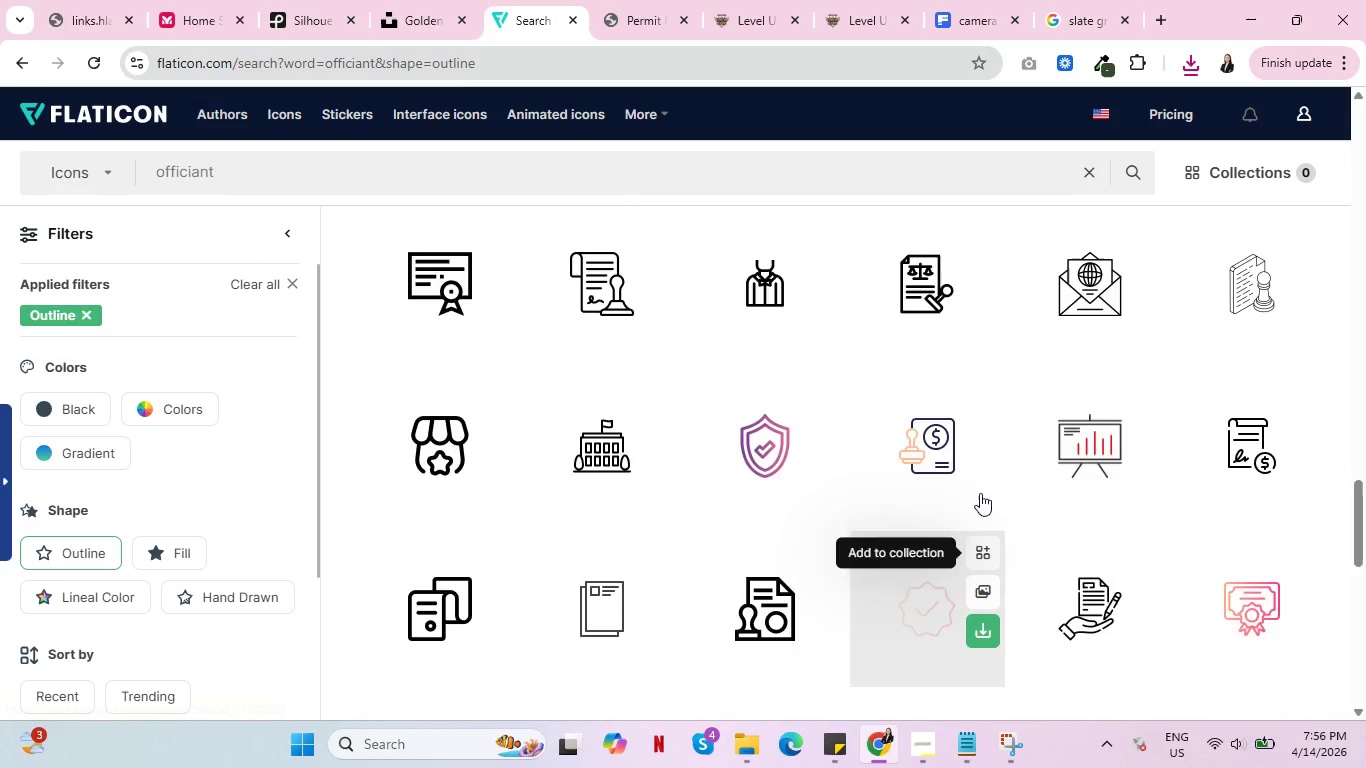 
scroll: coordinate [980, 494], scroll_direction: up, amount: 3.0
 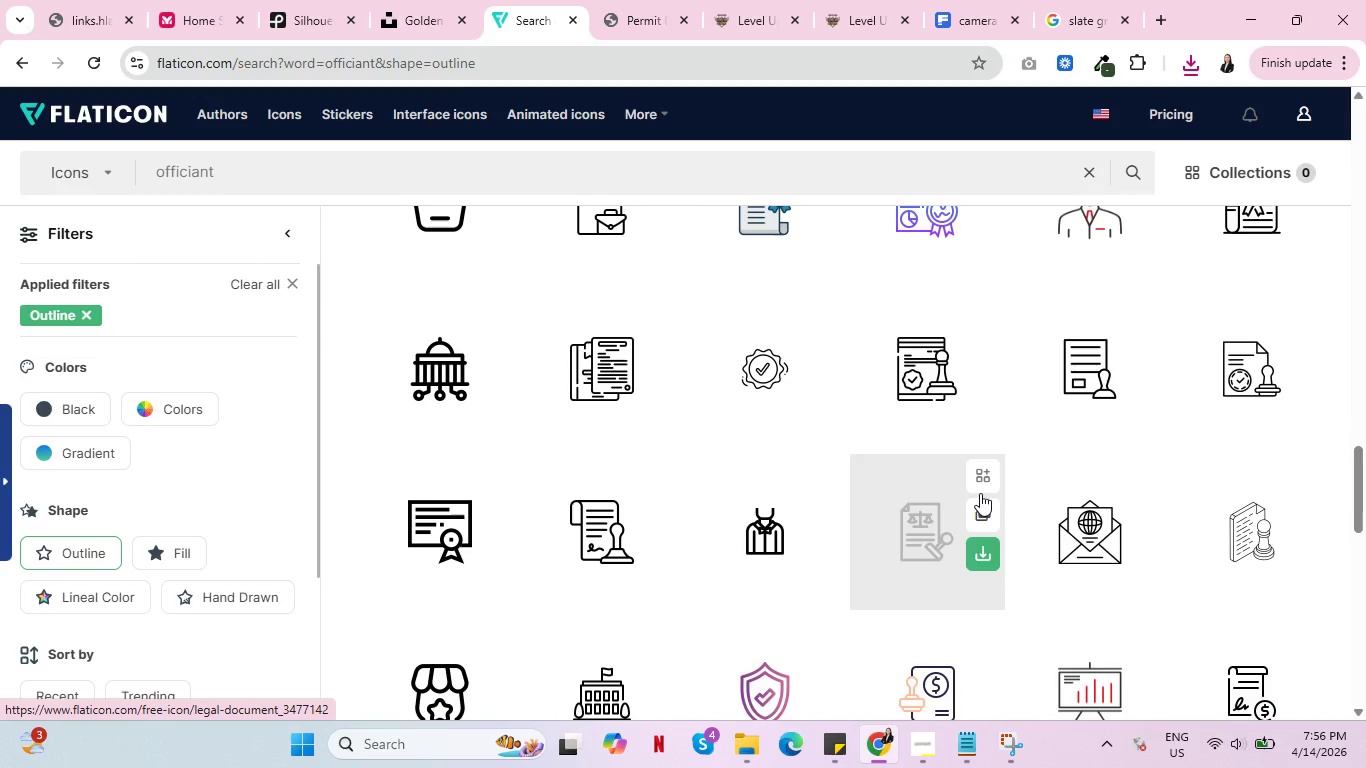 
scroll: coordinate [980, 491], scroll_direction: down, amount: 5.0
 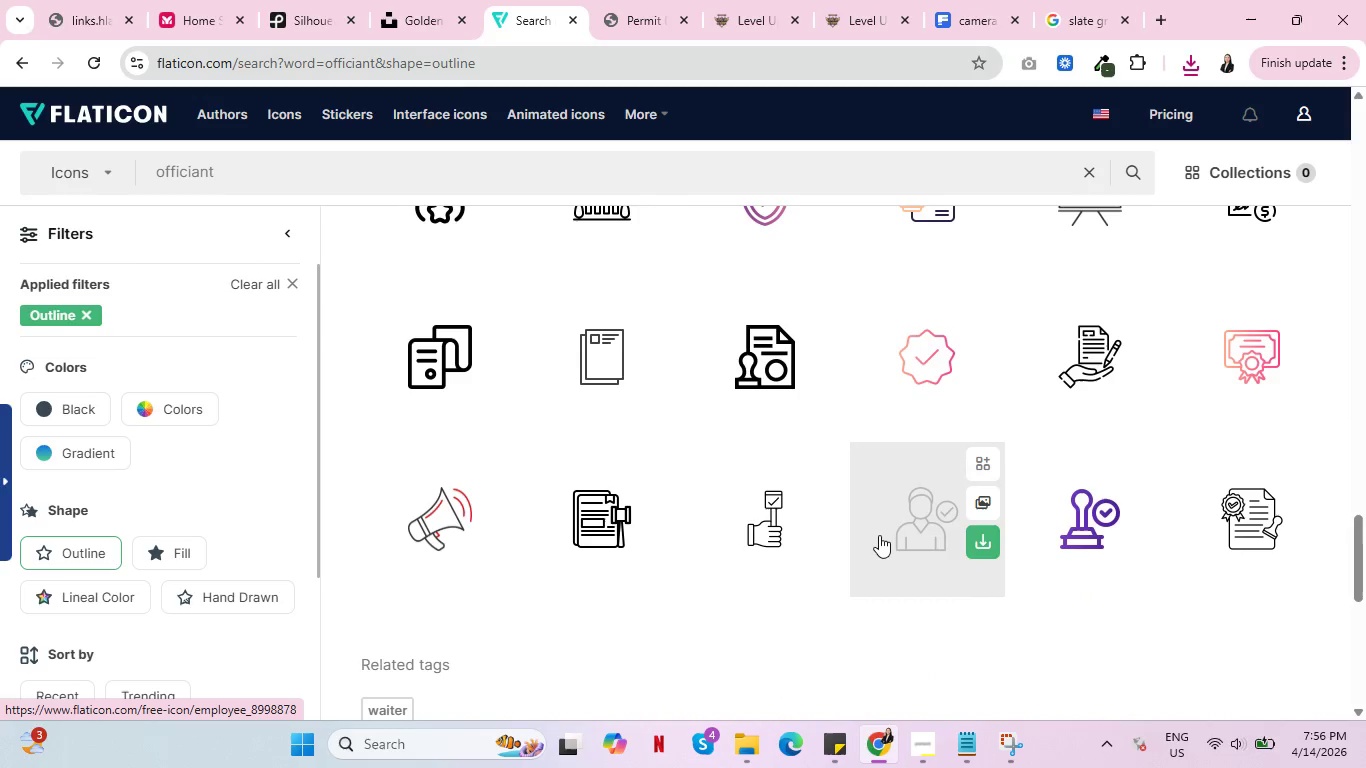 
left_click([932, 507])
 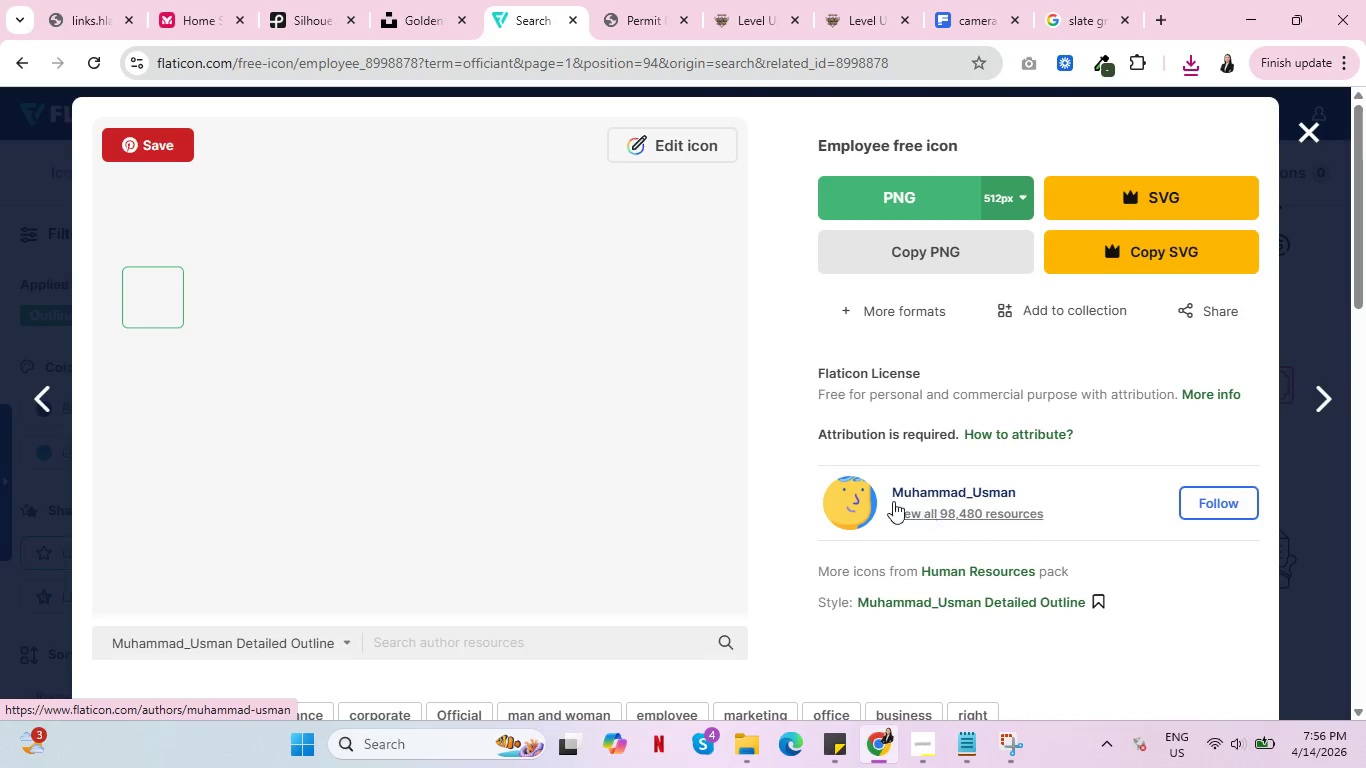 
scroll: coordinate [733, 488], scroll_direction: down, amount: 8.0
 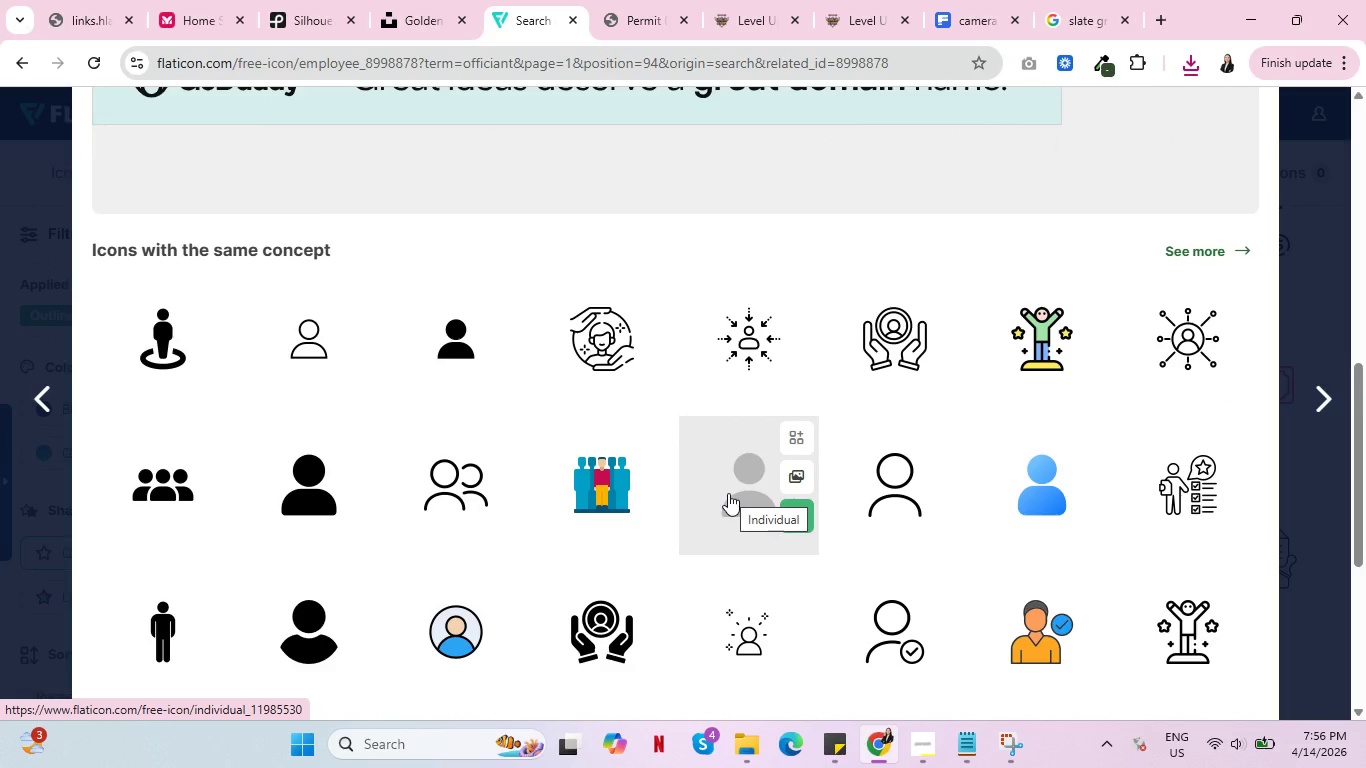 
wait(6.65)
 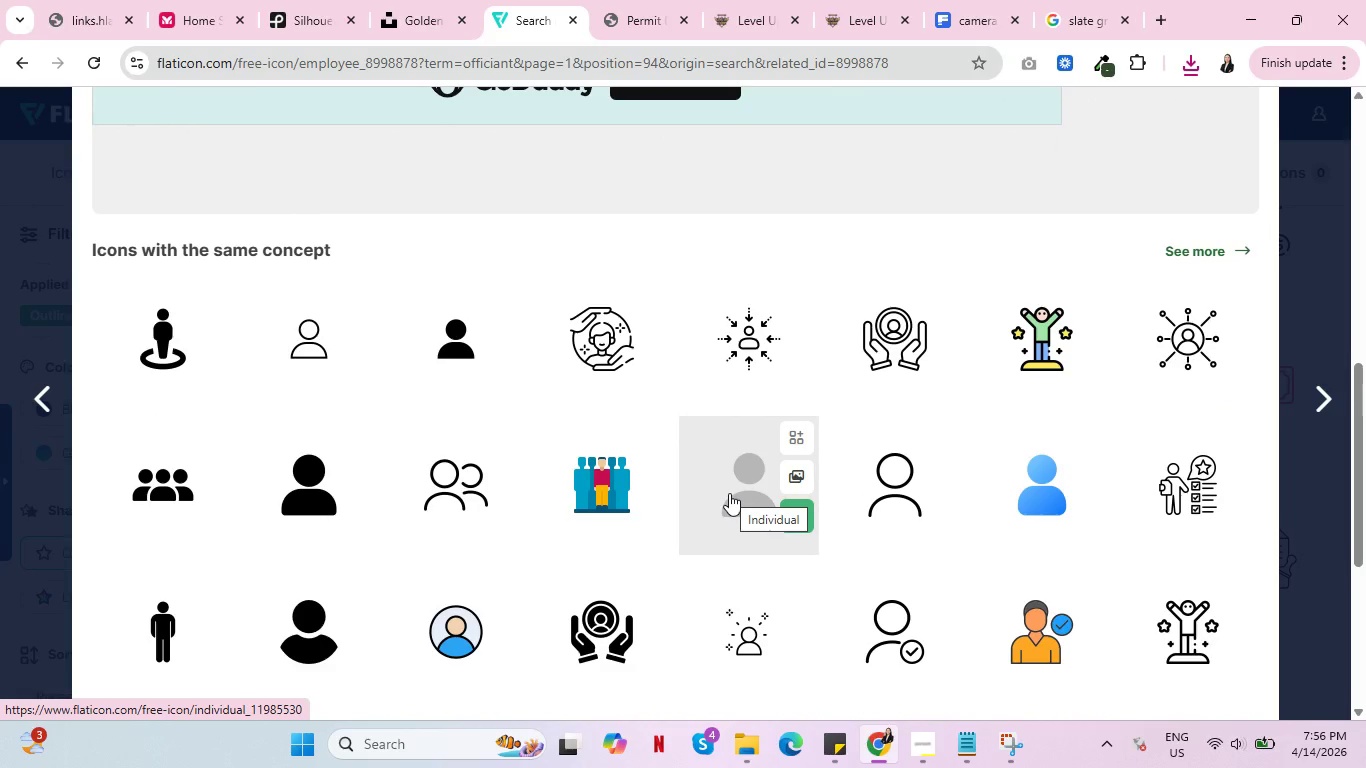 
scroll: coordinate [816, 541], scroll_direction: up, amount: 8.0
 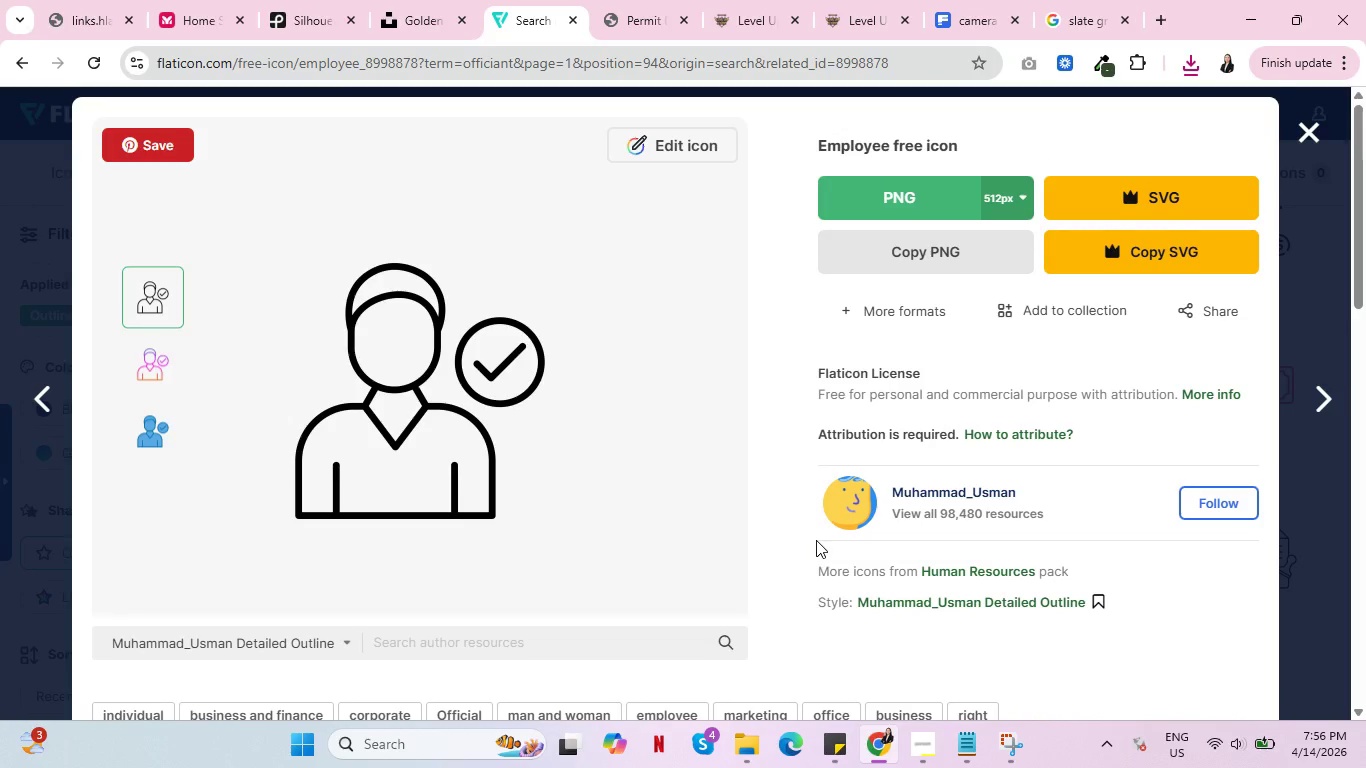 
scroll: coordinate [810, 544], scroll_direction: down, amount: 8.0
 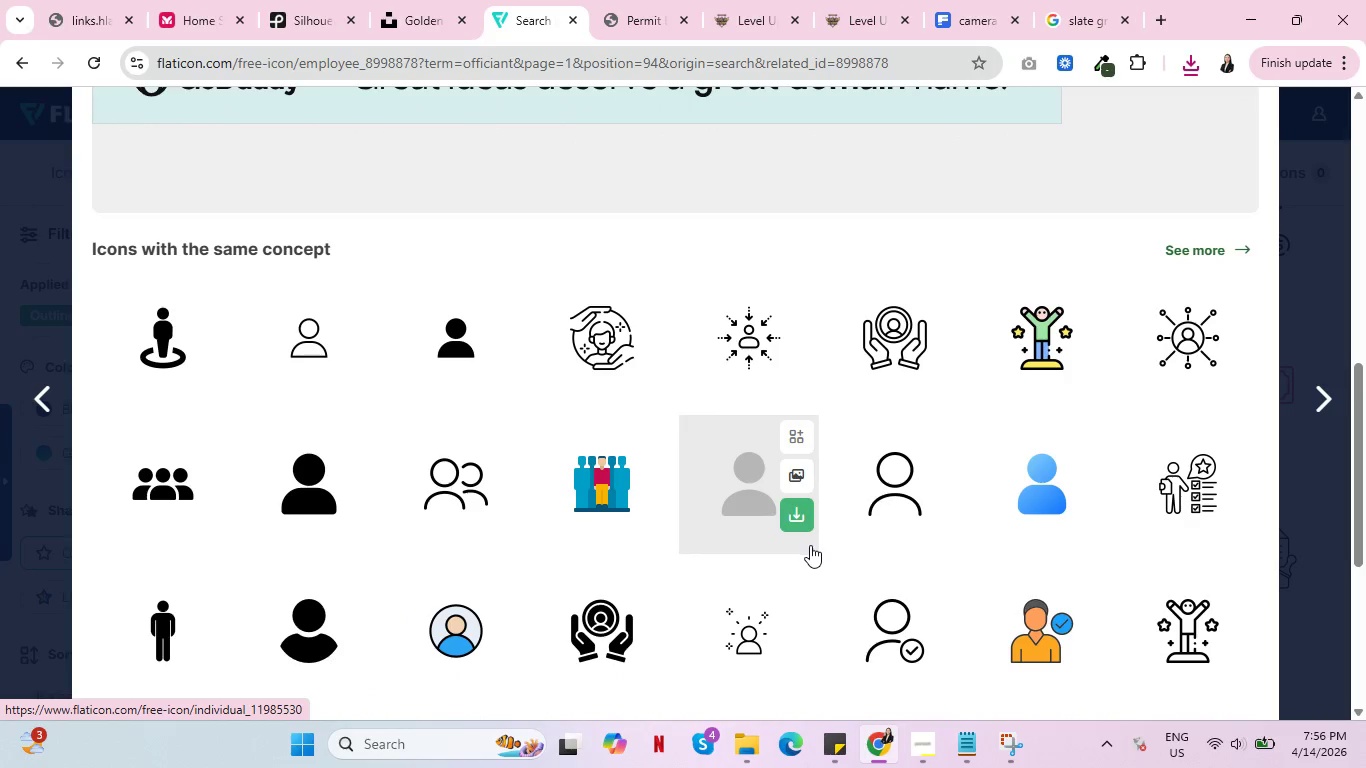 
scroll: coordinate [758, 521], scroll_direction: up, amount: 10.0
 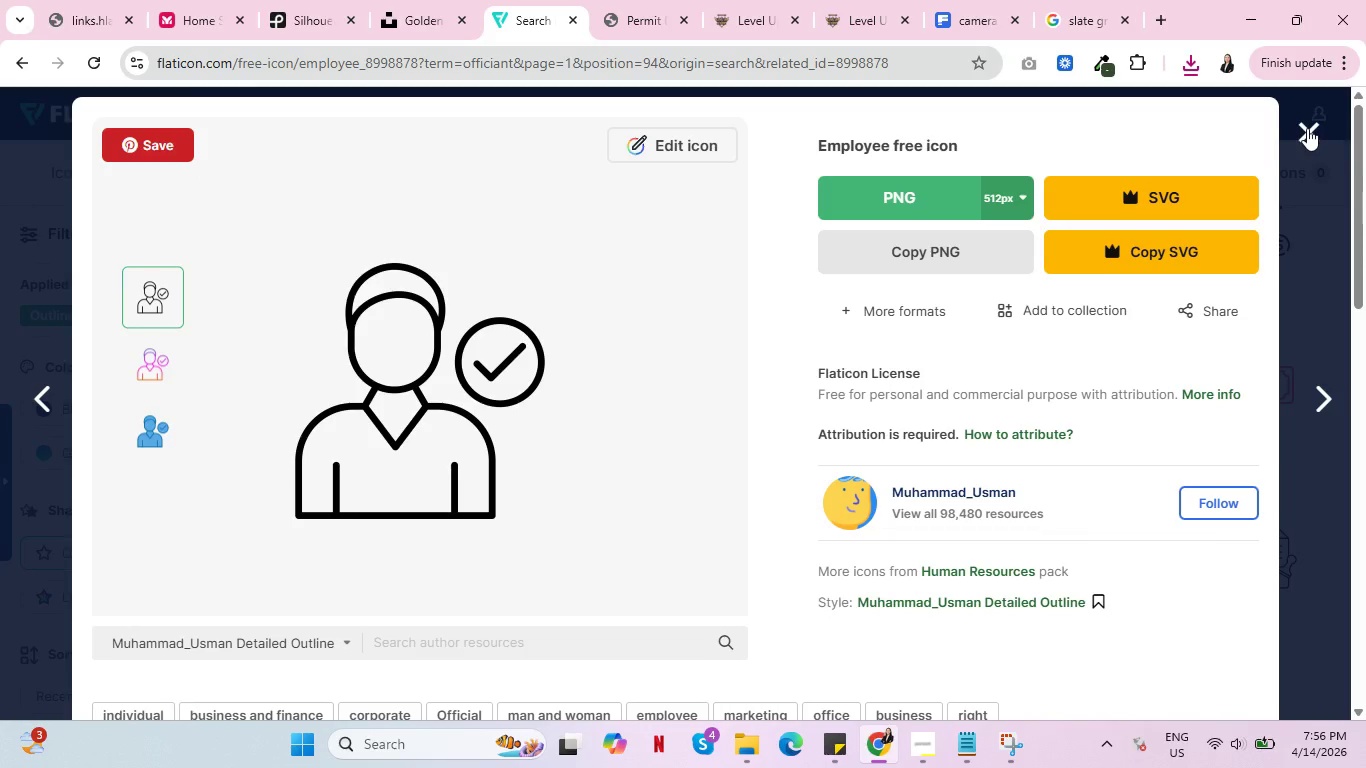 
wait(8.69)
 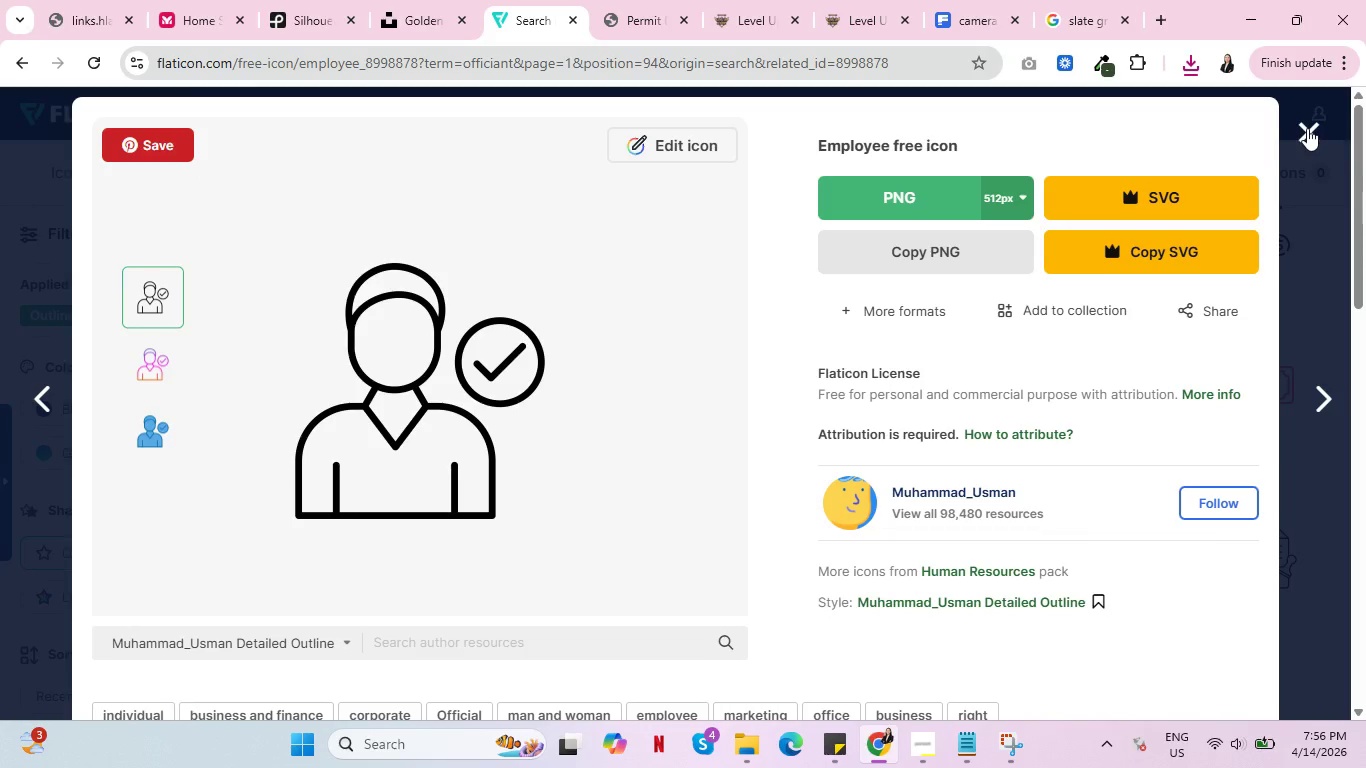 
left_click([1316, 134])
 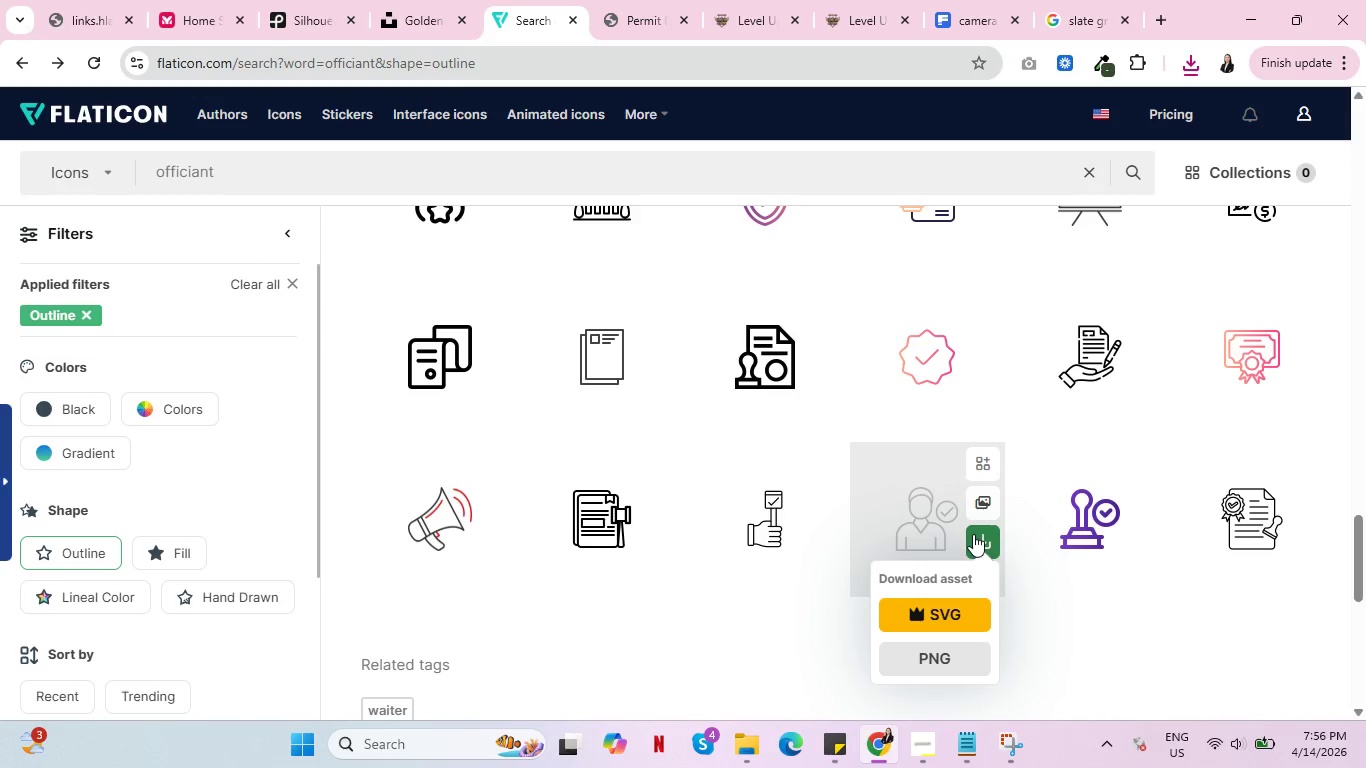 
left_click([919, 667])
 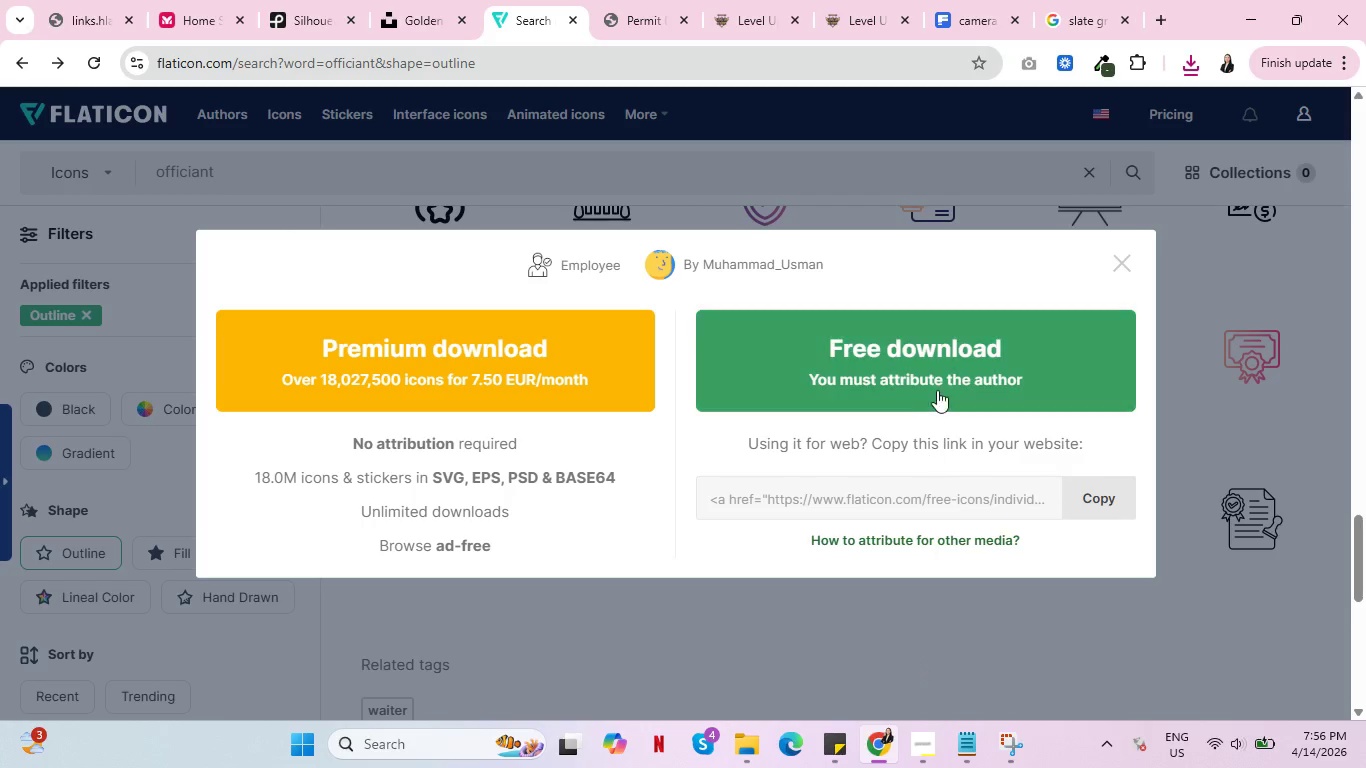 
left_click([938, 387])
 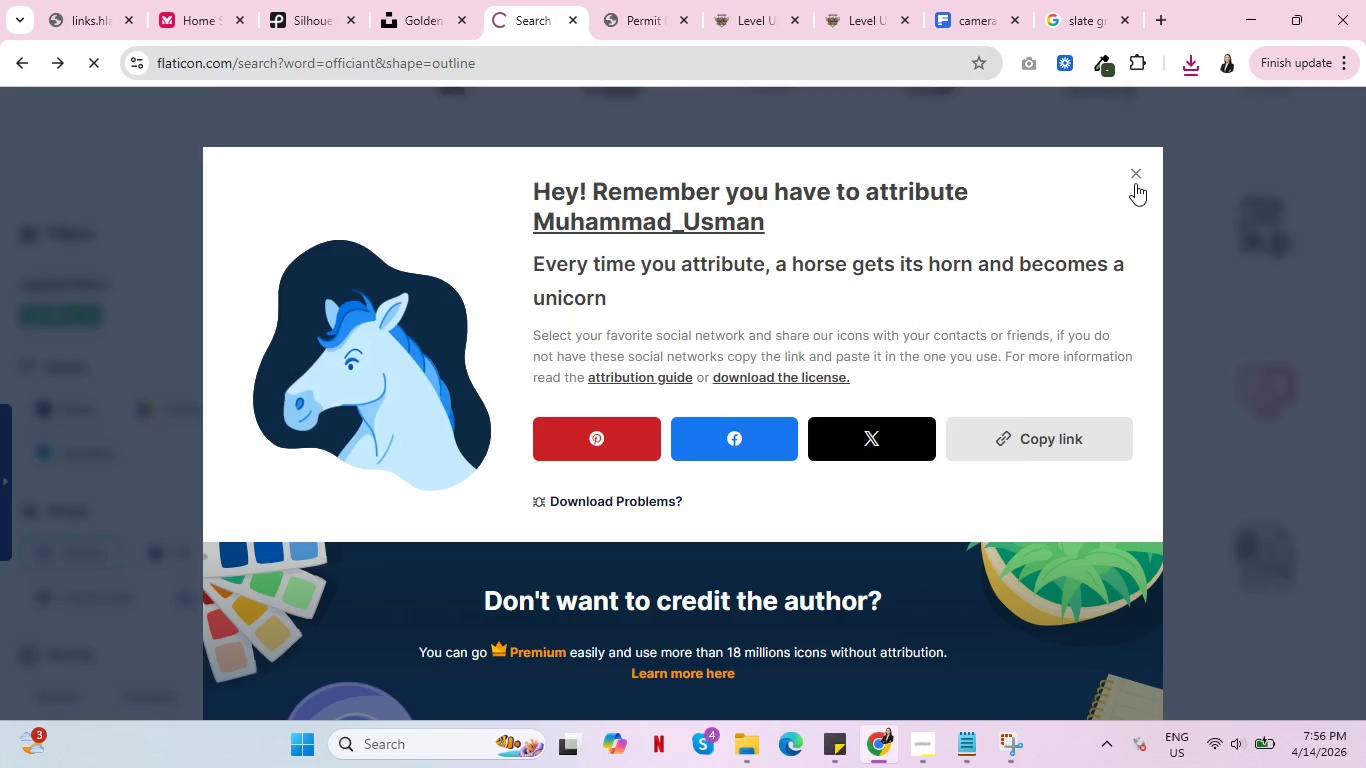 
left_click([1139, 173])
 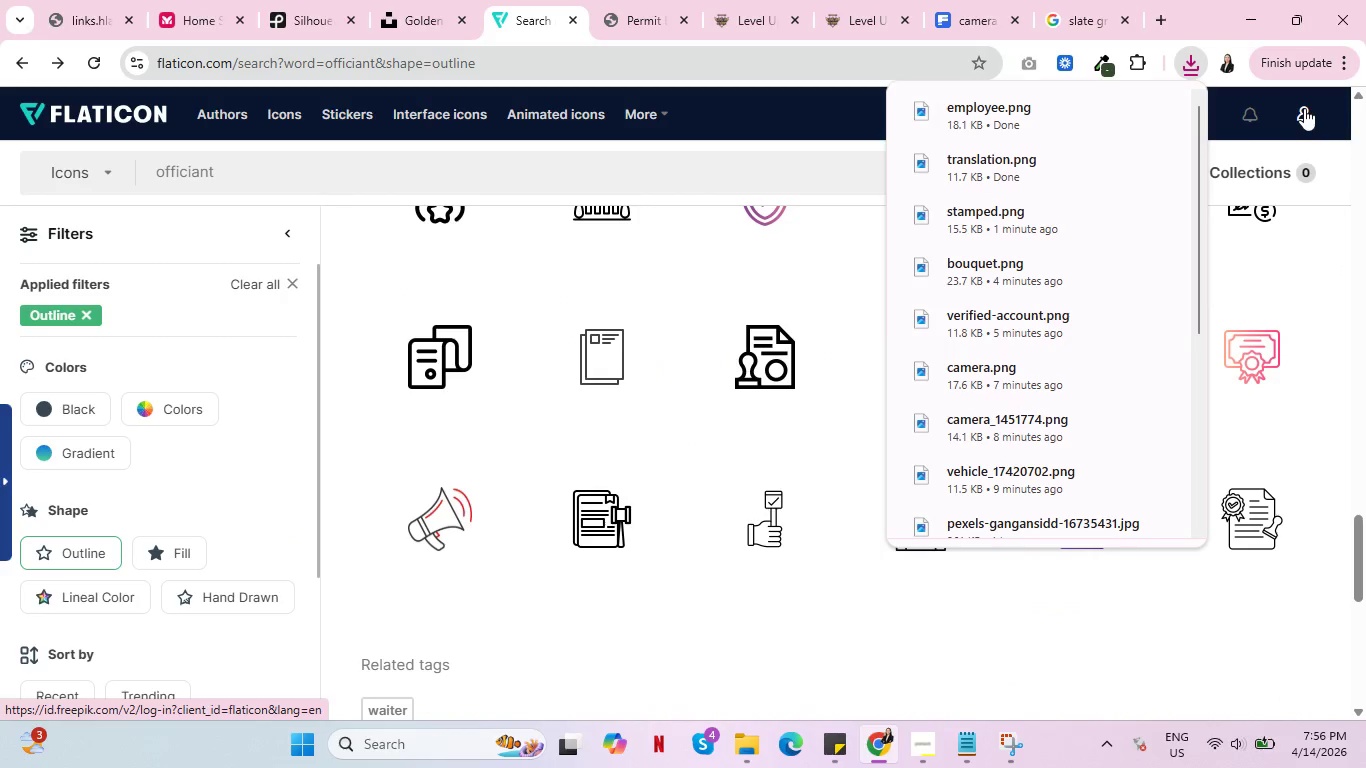 
left_click([1304, 108])
 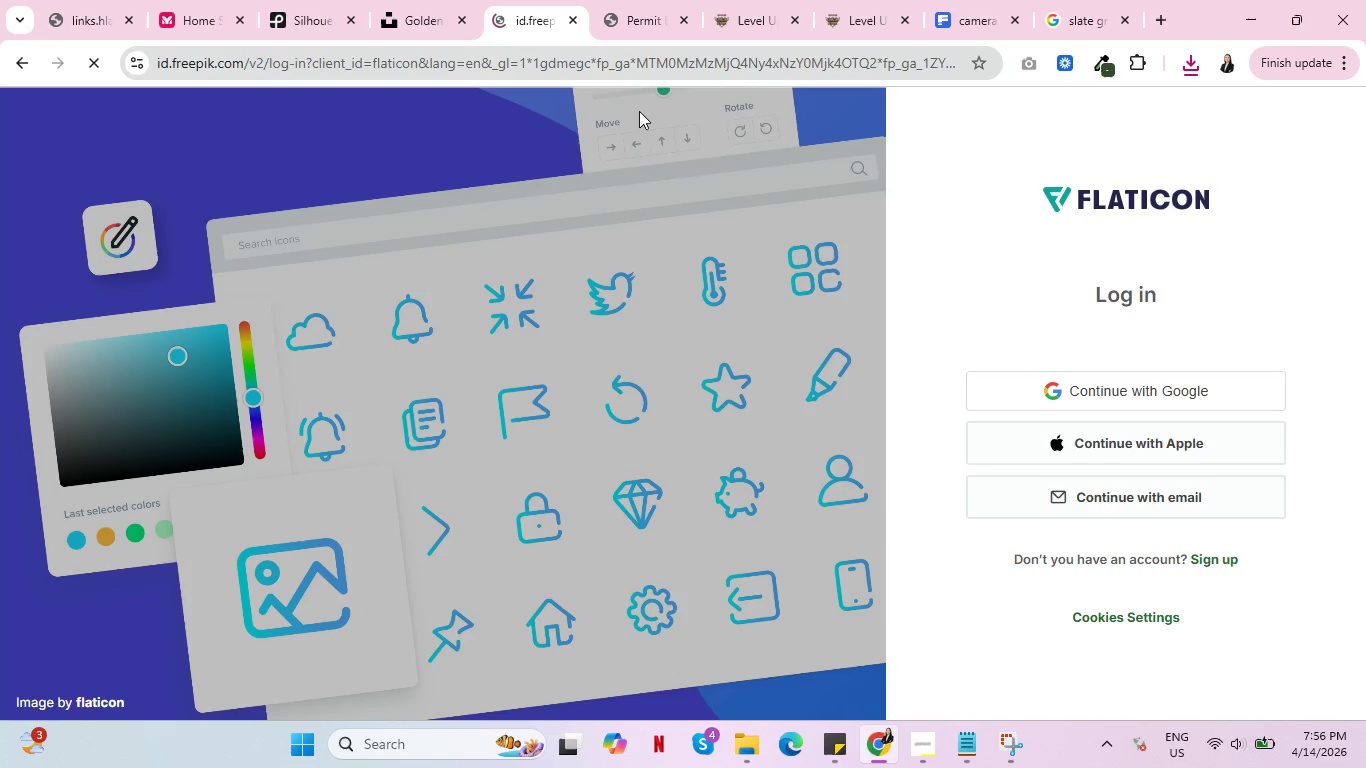 
left_click([24, 58])
 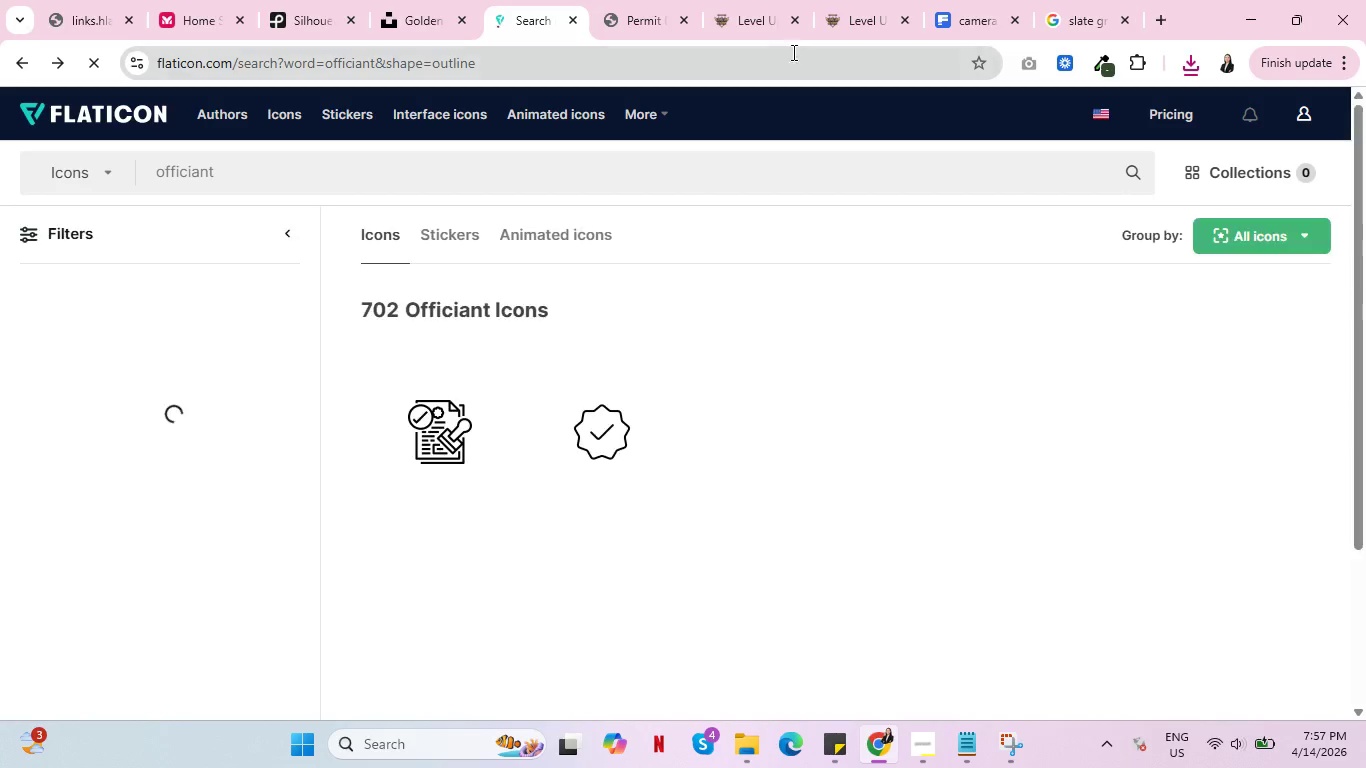 
left_click([848, 0])
 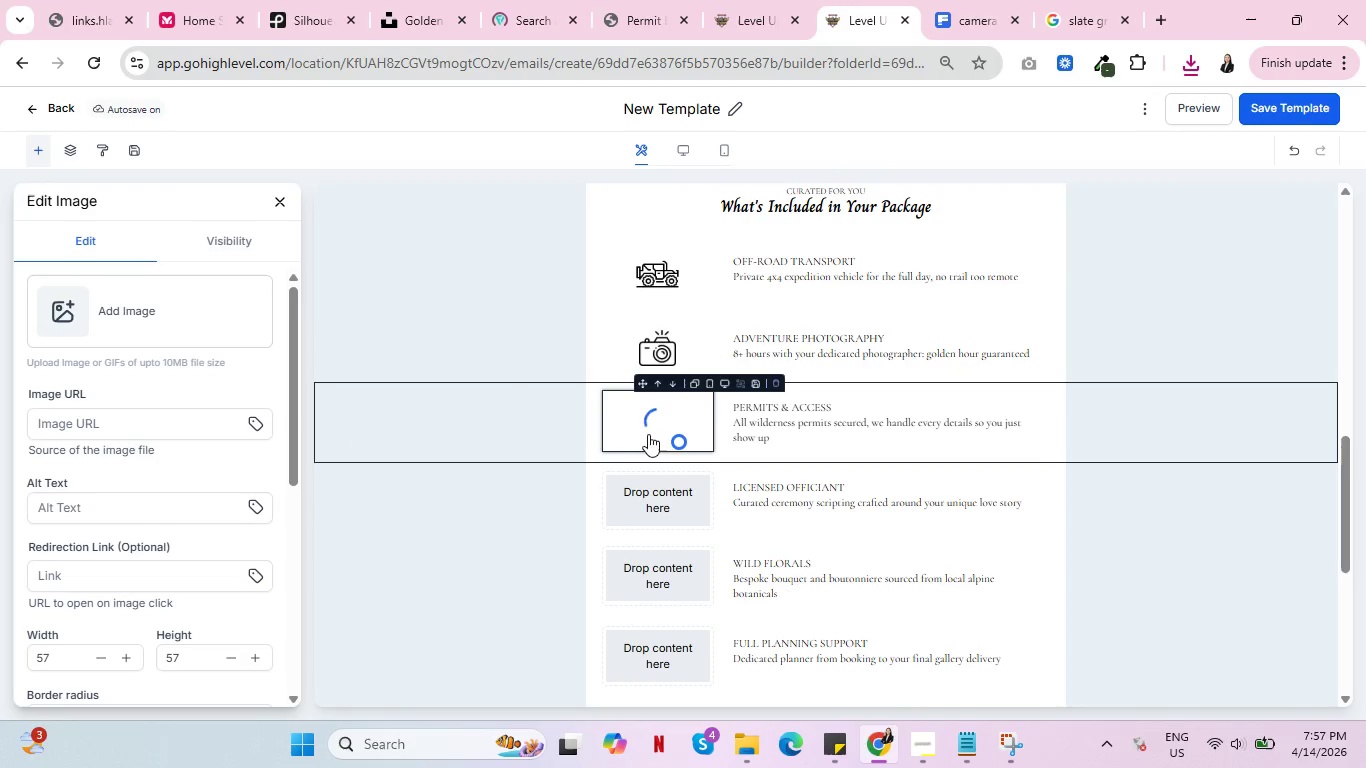 
left_click([656, 424])
 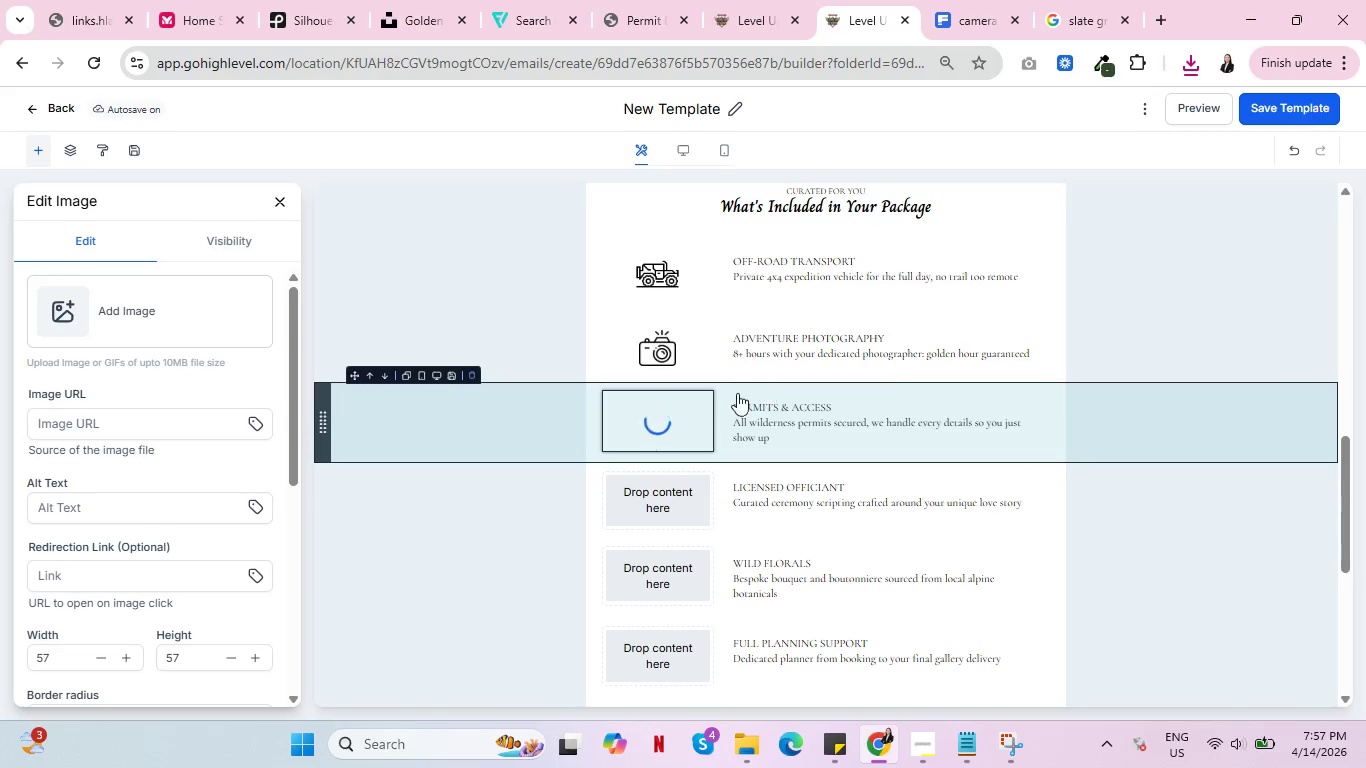 
left_click([633, 411])
 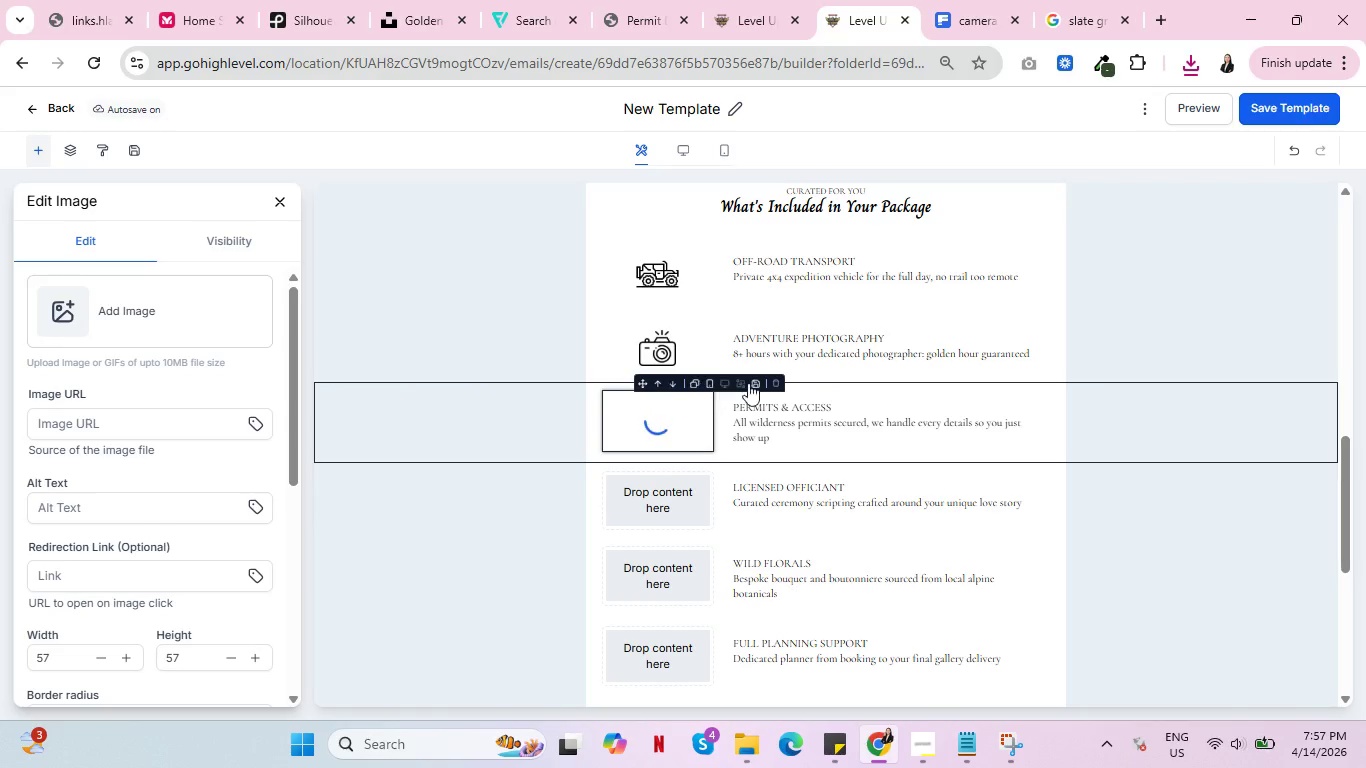 
left_click([781, 385])
 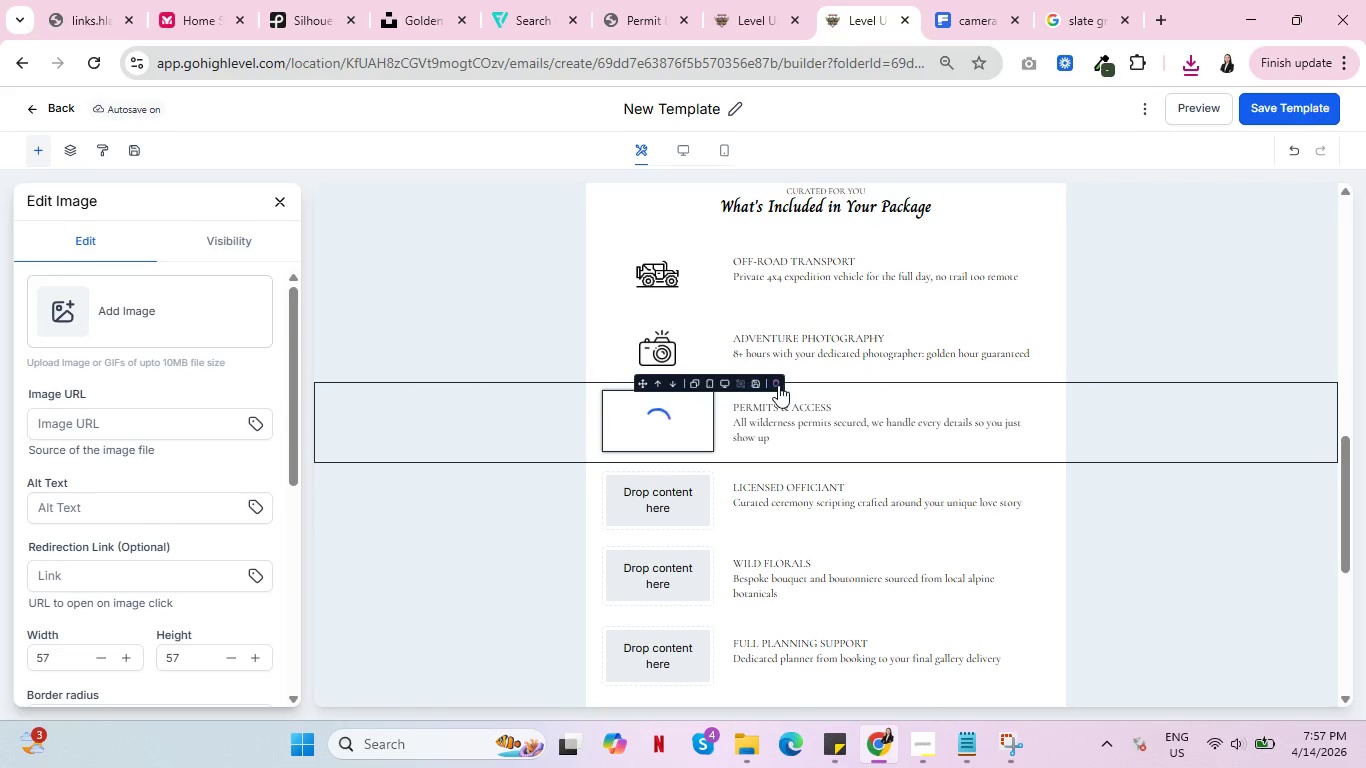 
left_click([777, 384])
 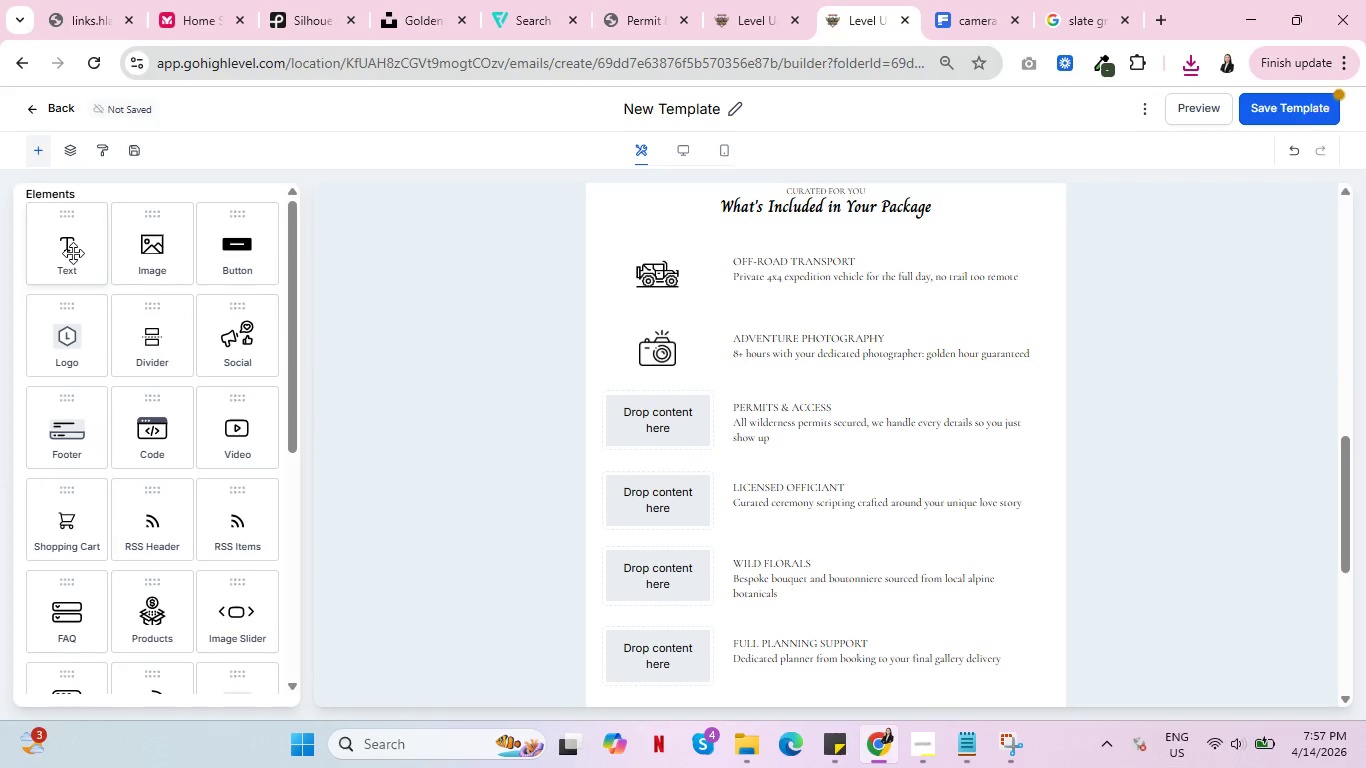 
left_click_drag(start_coordinate=[157, 247], to_coordinate=[651, 426])
 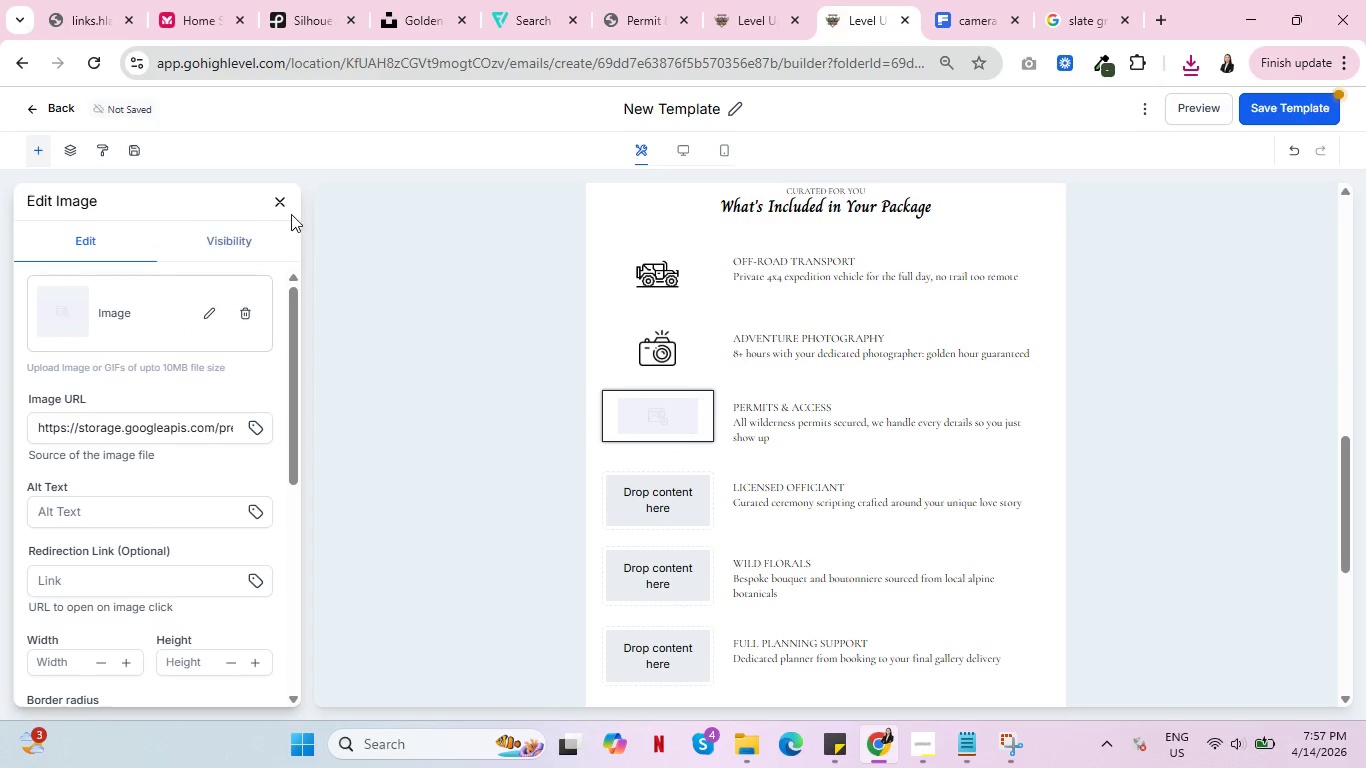 
left_click([289, 200])
 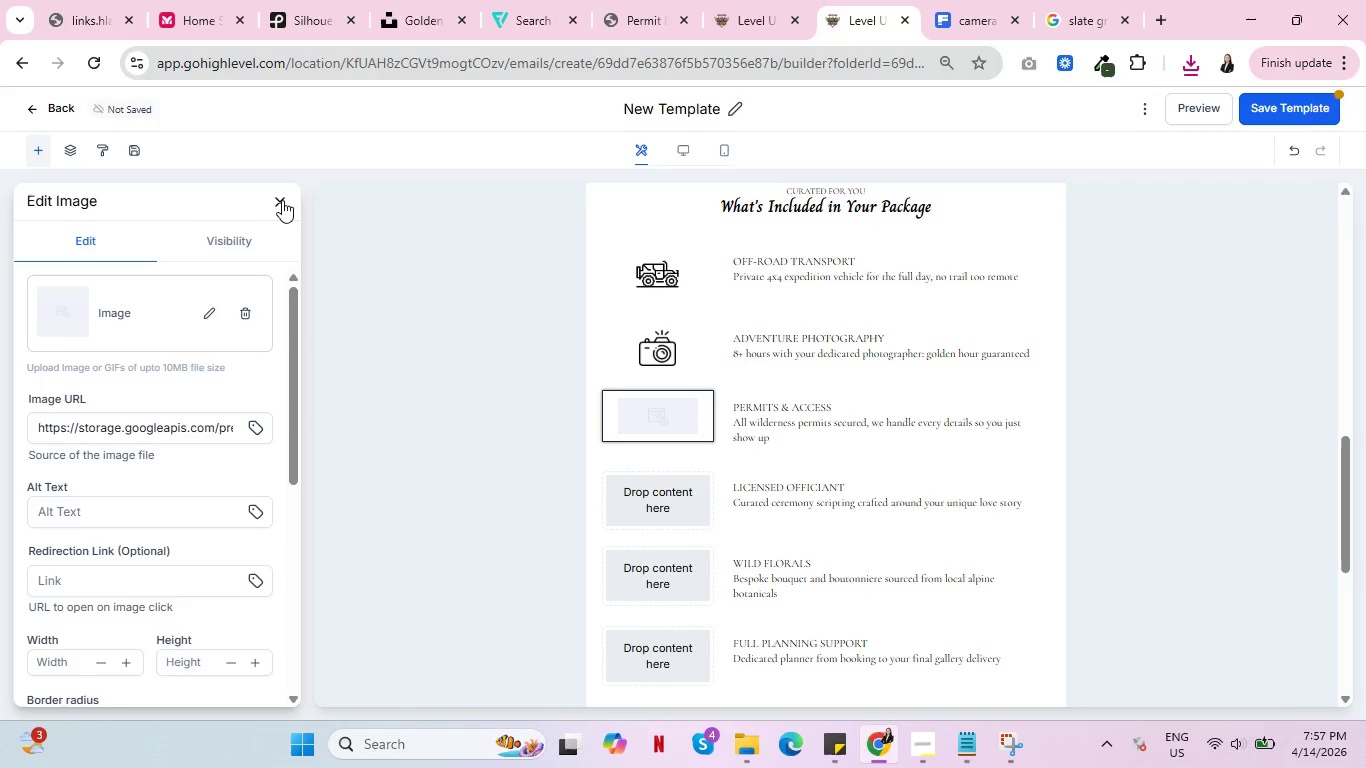 
left_click([284, 200])
 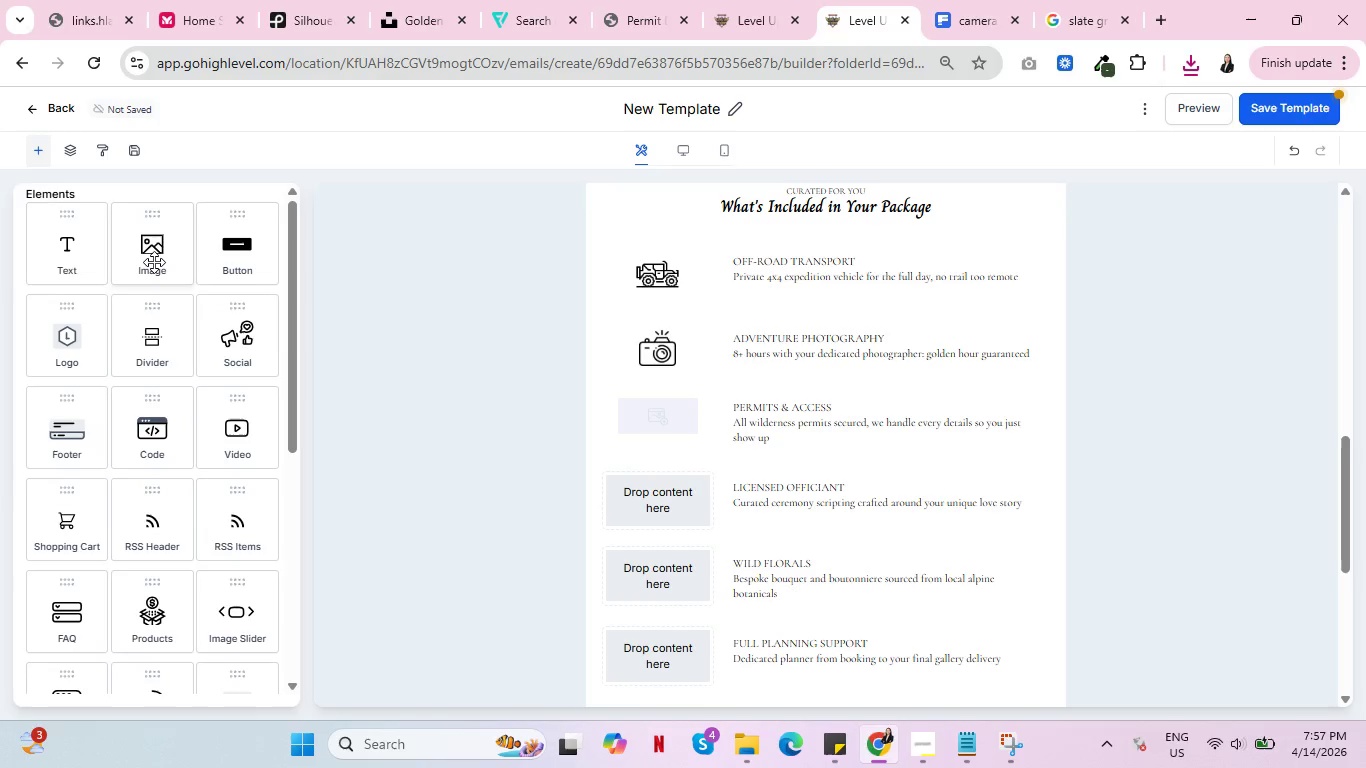 
left_click_drag(start_coordinate=[147, 251], to_coordinate=[637, 506])
 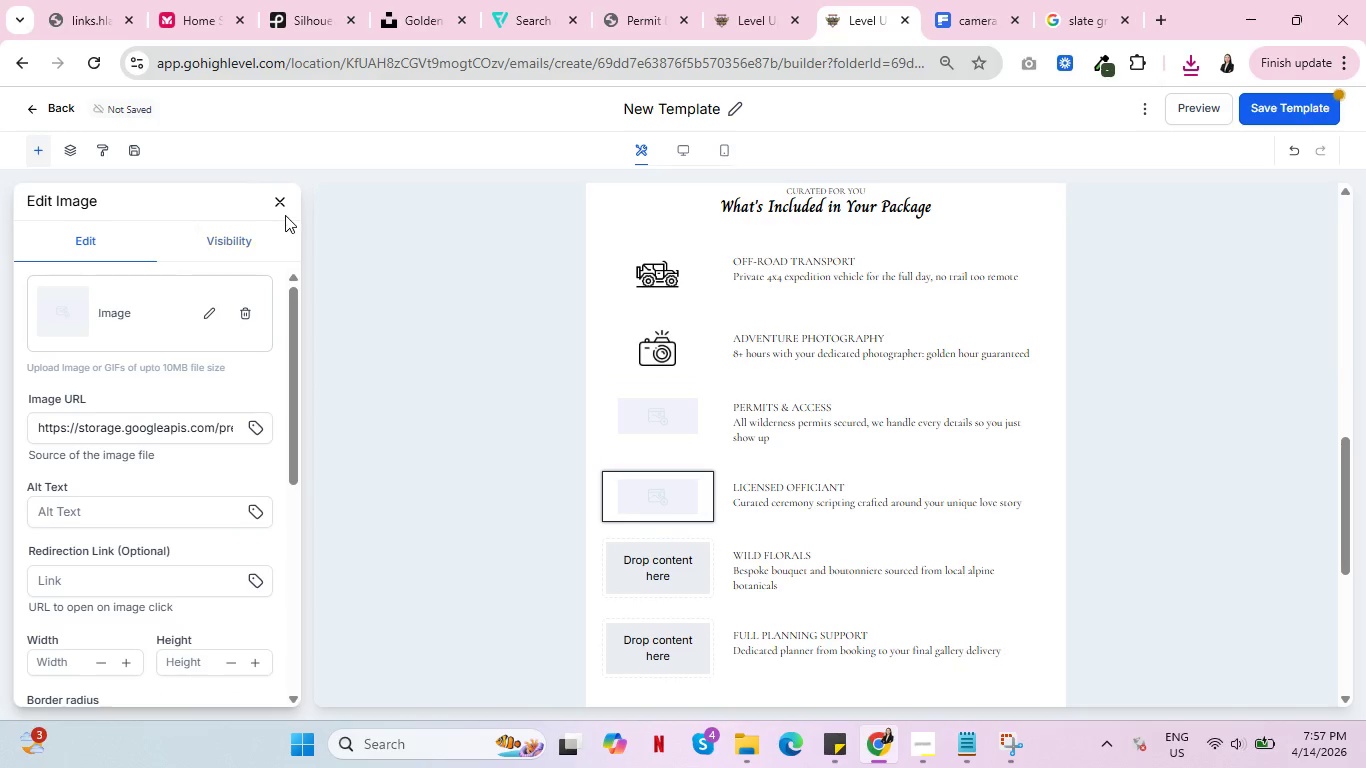 
left_click([284, 202])
 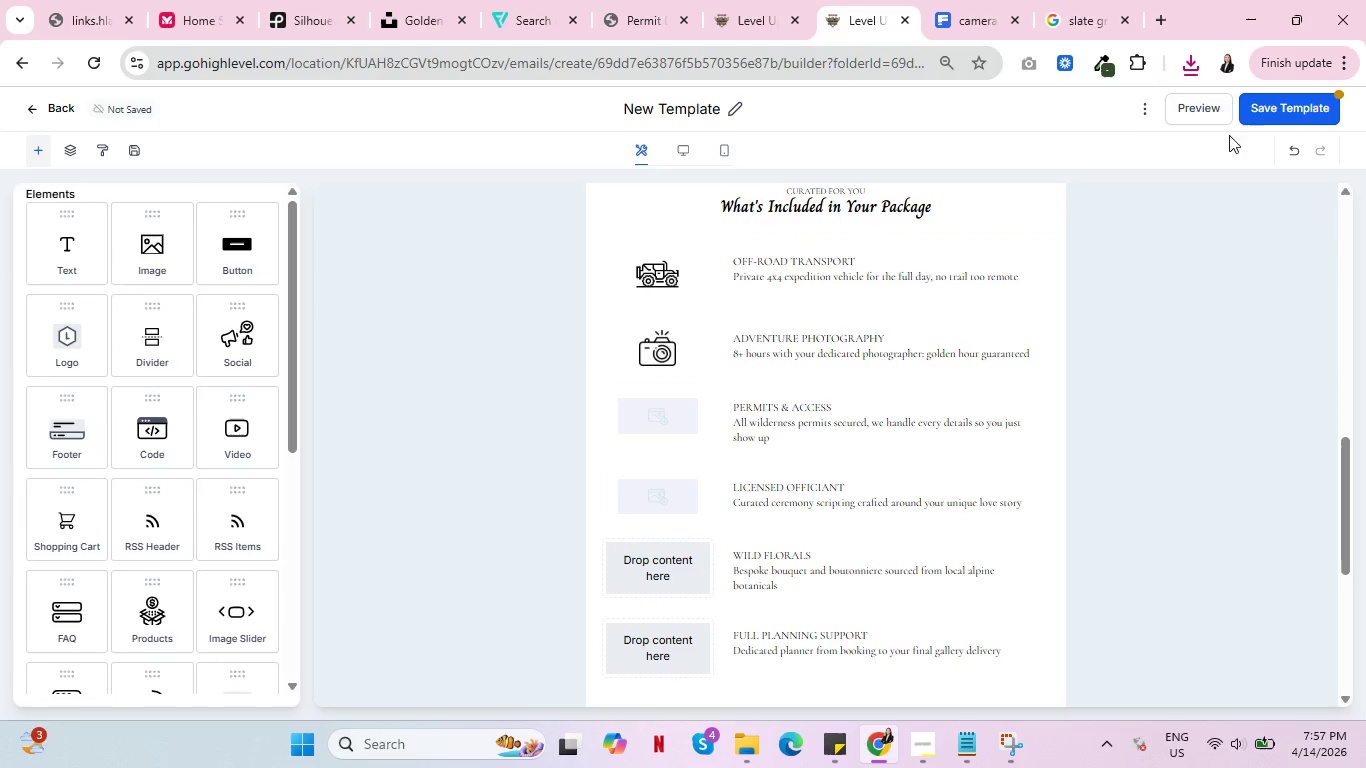 
left_click([1263, 111])
 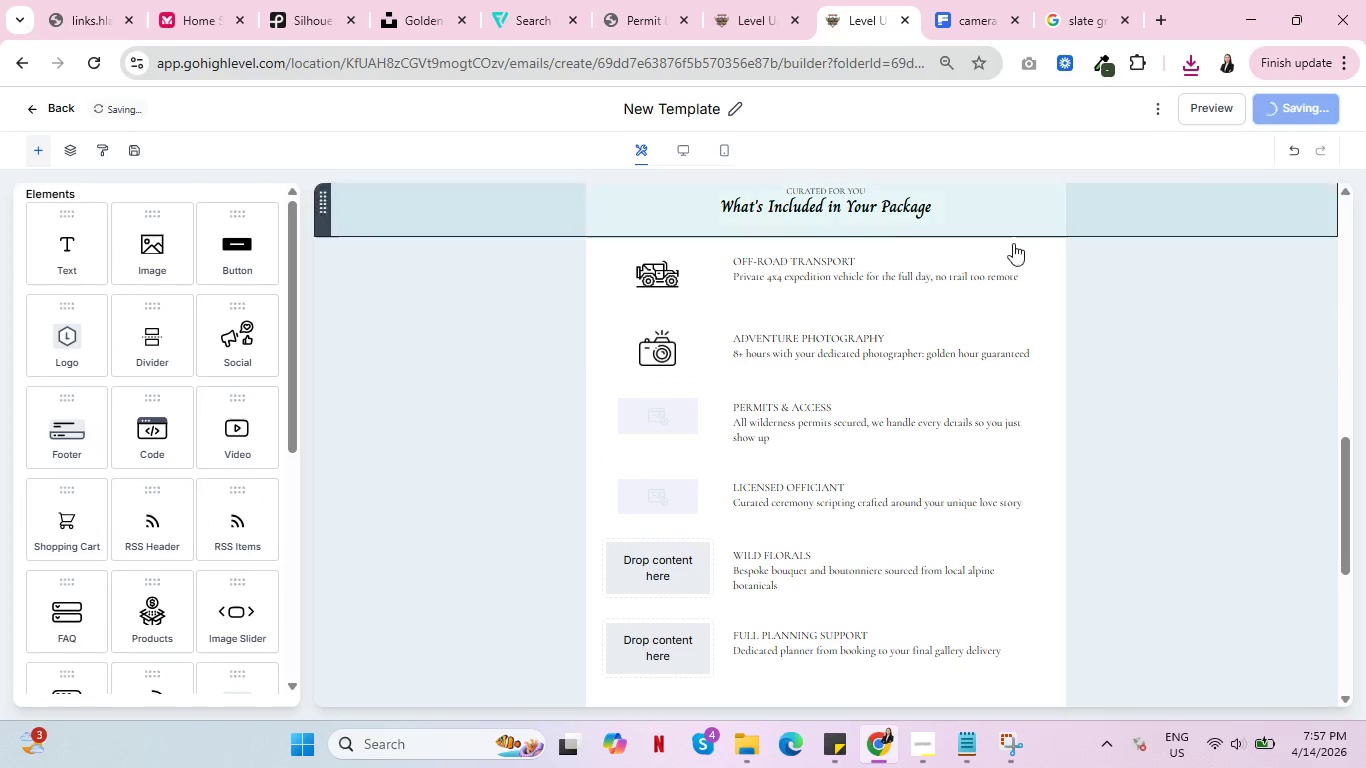 
mouse_move([956, 302])
 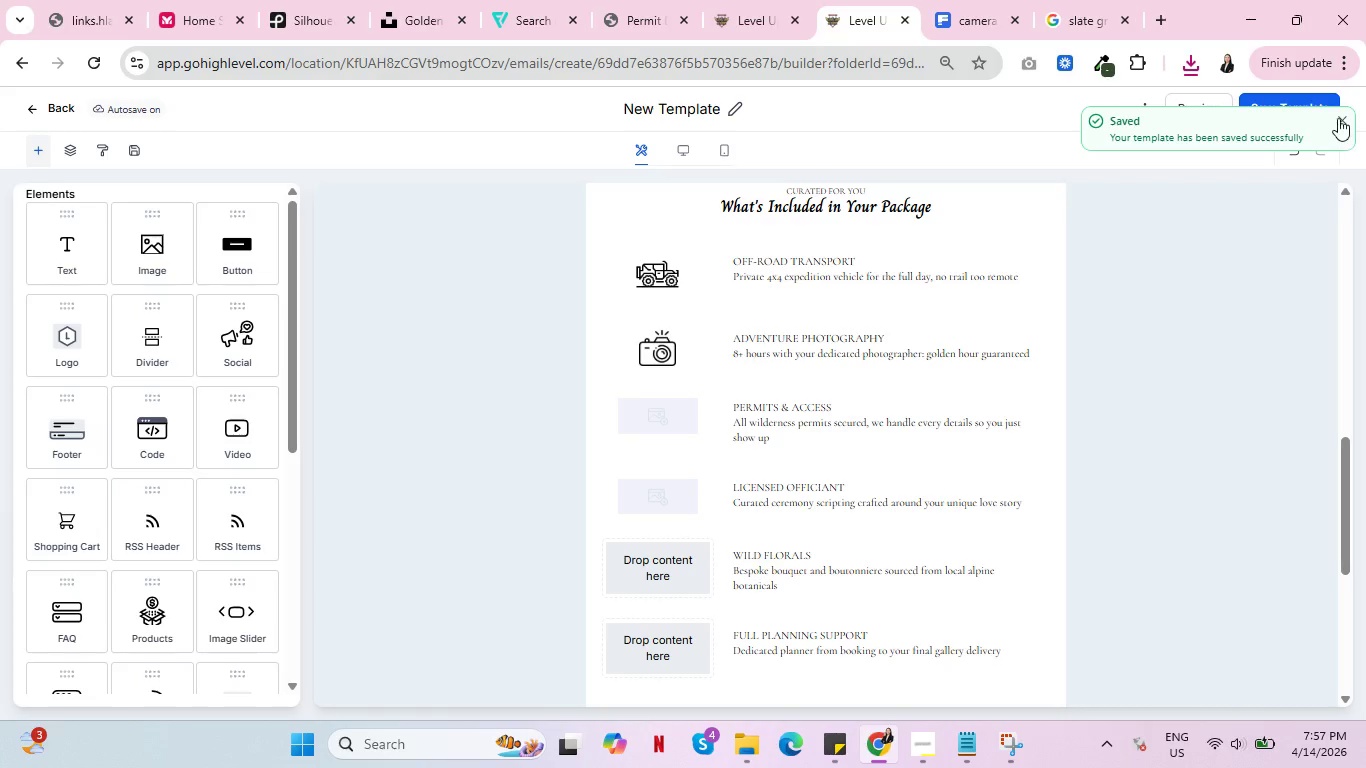 
left_click([1338, 118])
 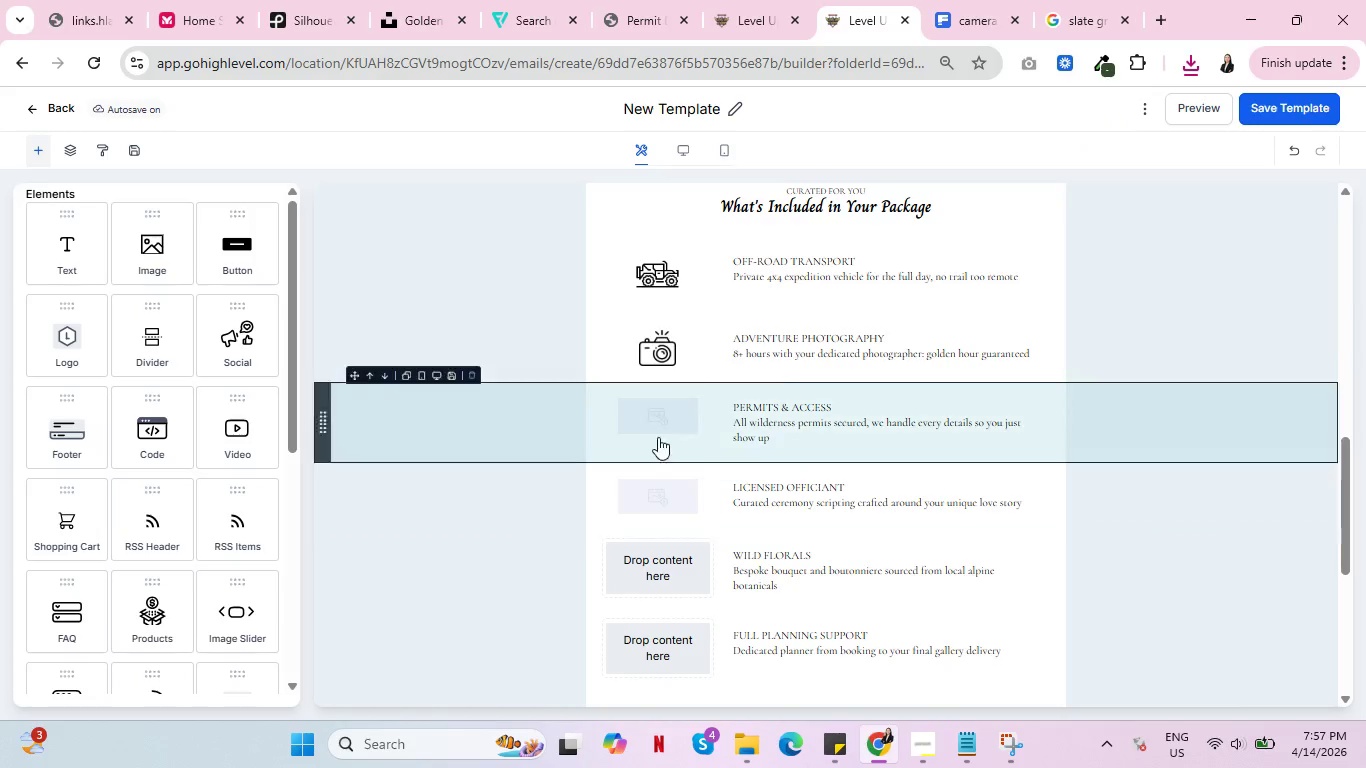 
left_click([660, 417])
 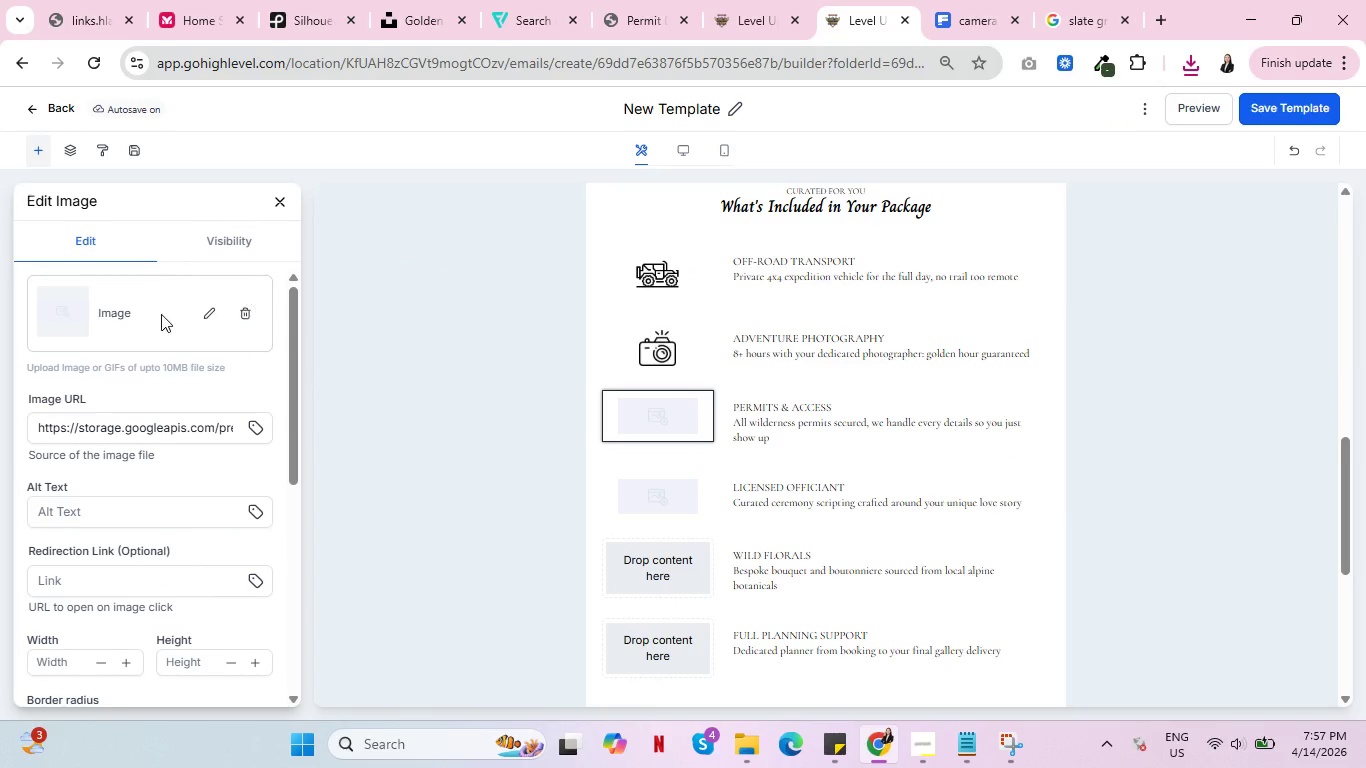 
left_click([203, 315])
 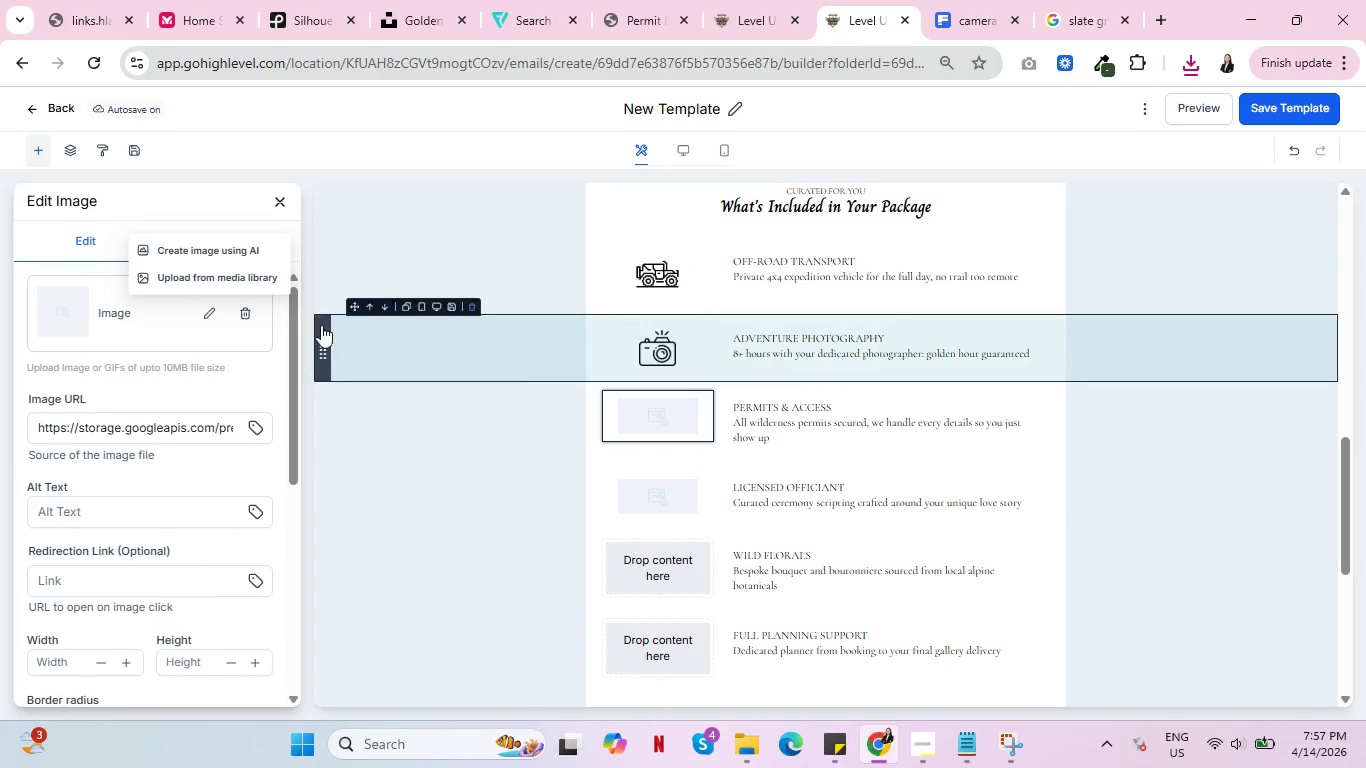 
left_click([186, 278])
 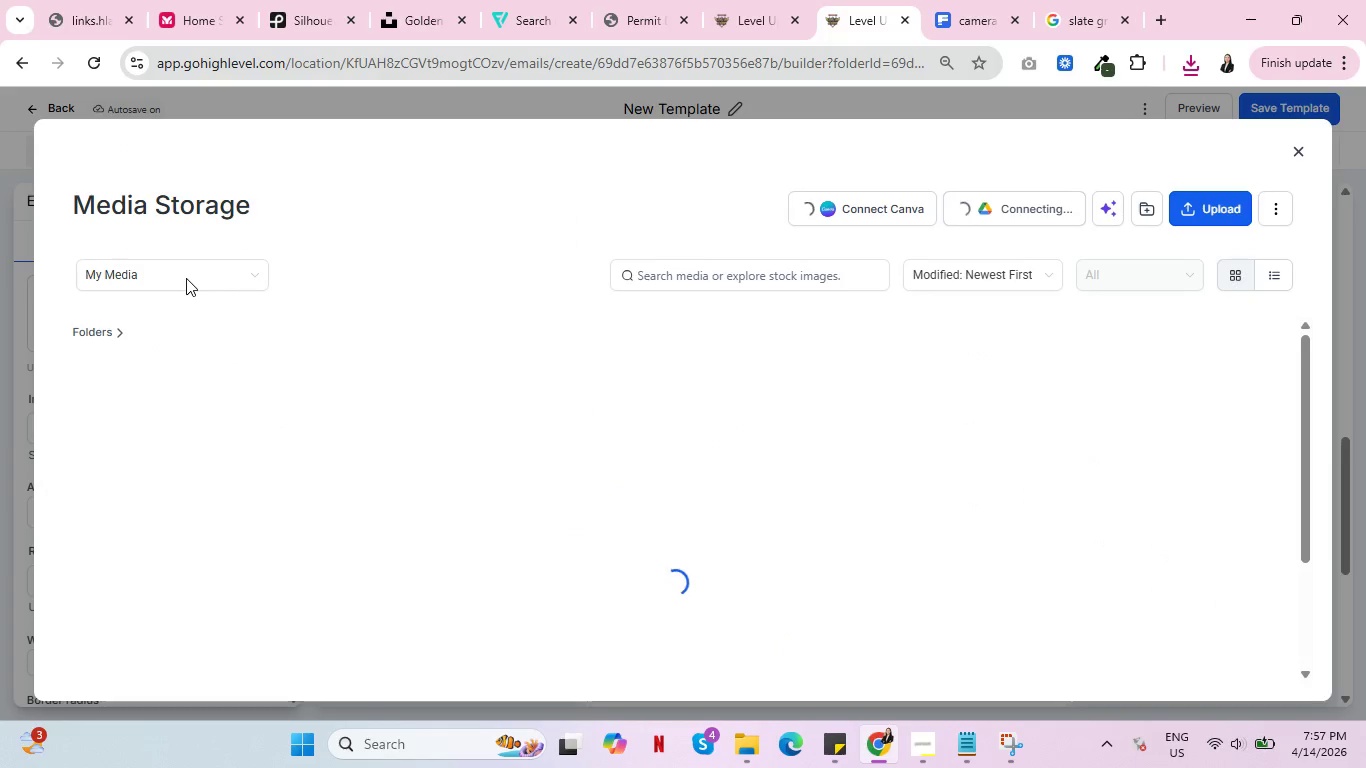 
mouse_move([689, 463])
 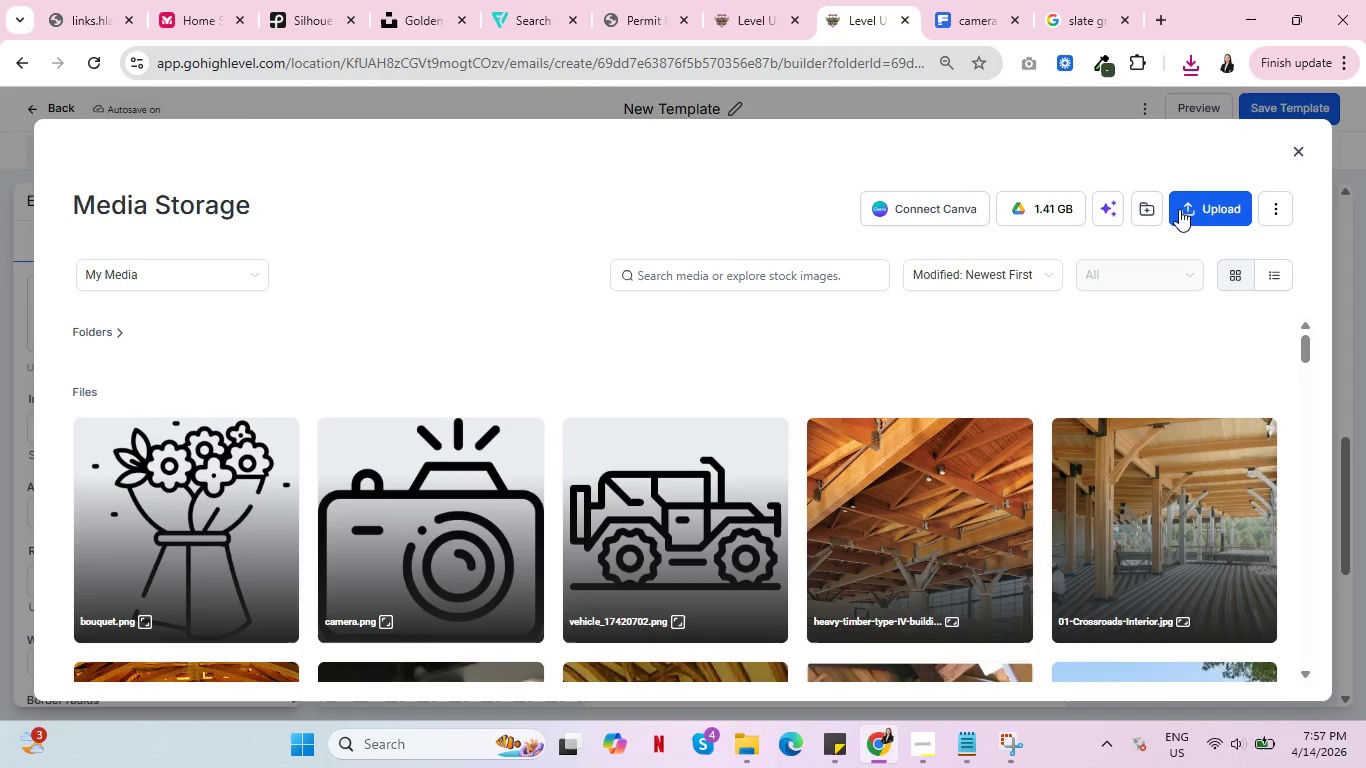 
left_click([1184, 202])
 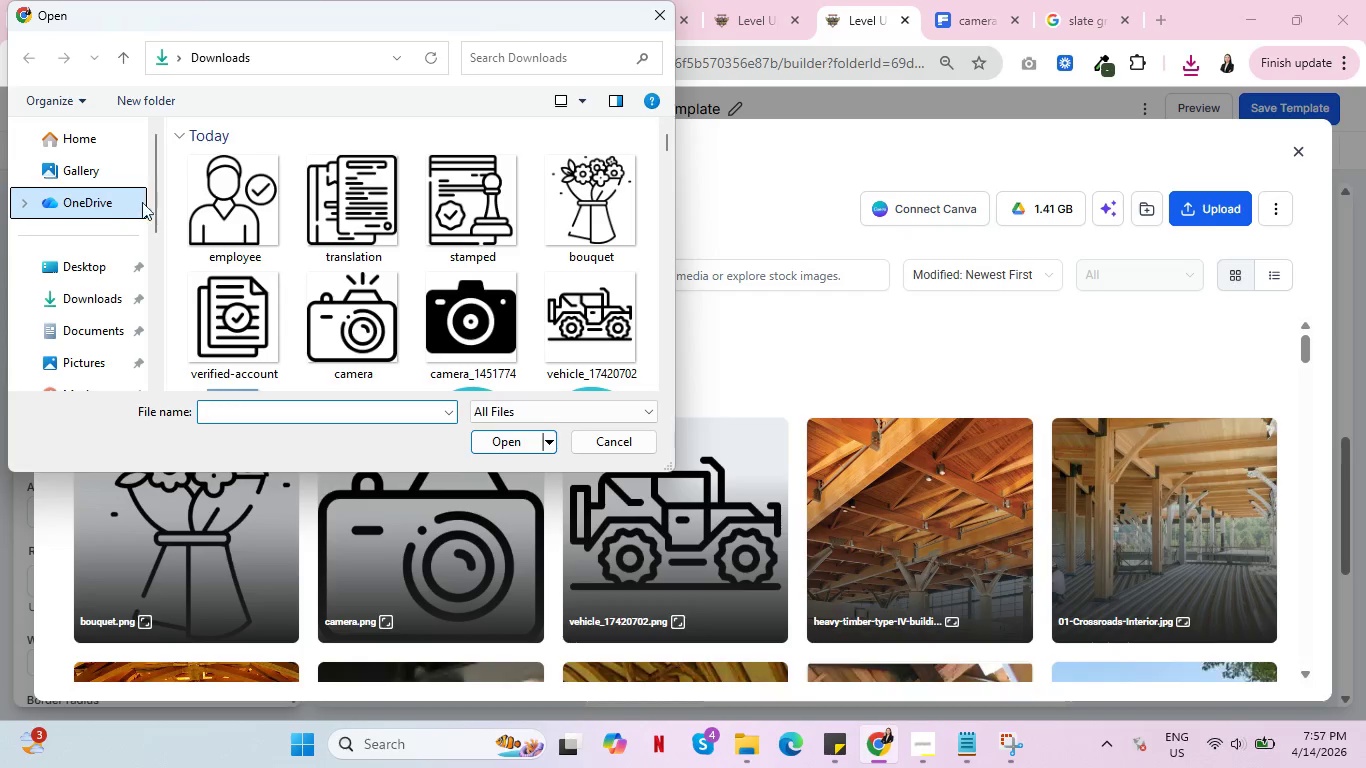 
left_click([223, 215])
 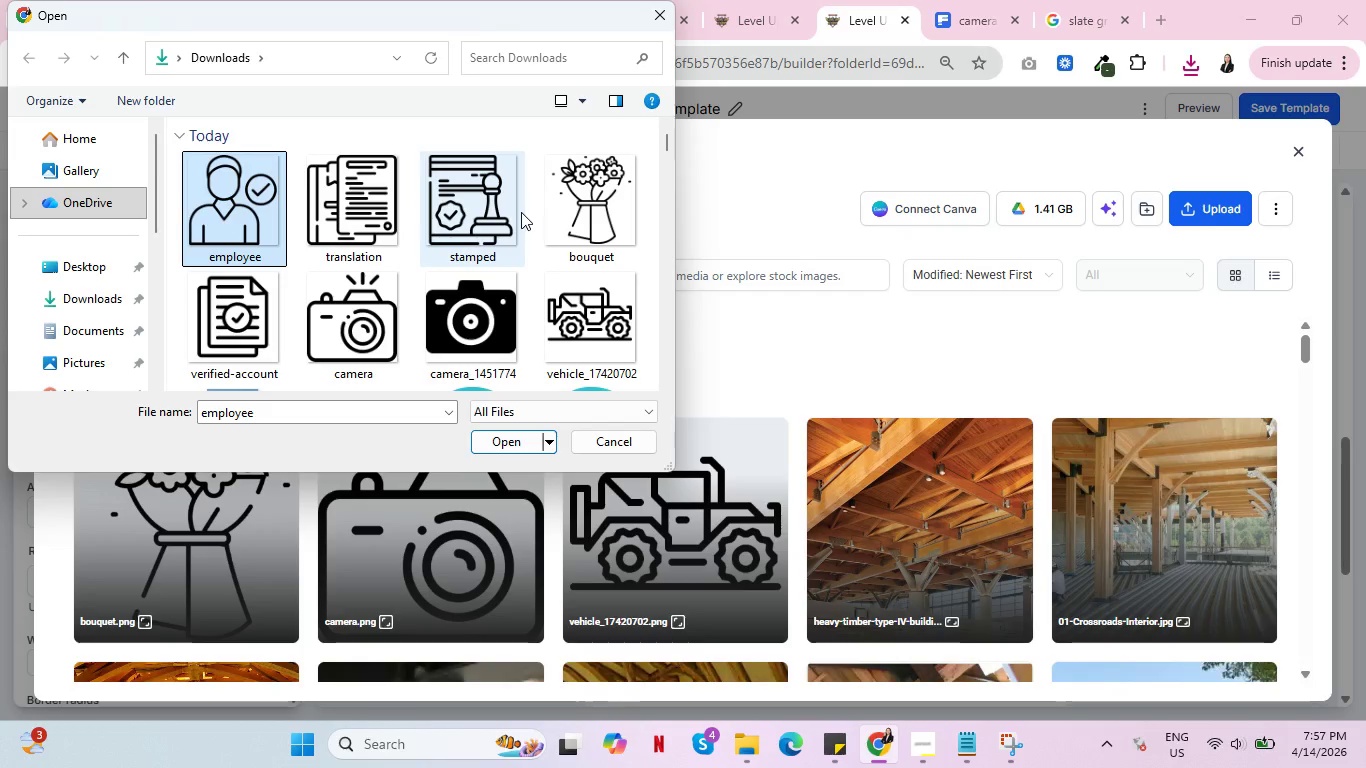 
hold_key(key=ShiftLeft, duration=0.48)
left_click([468, 207])
 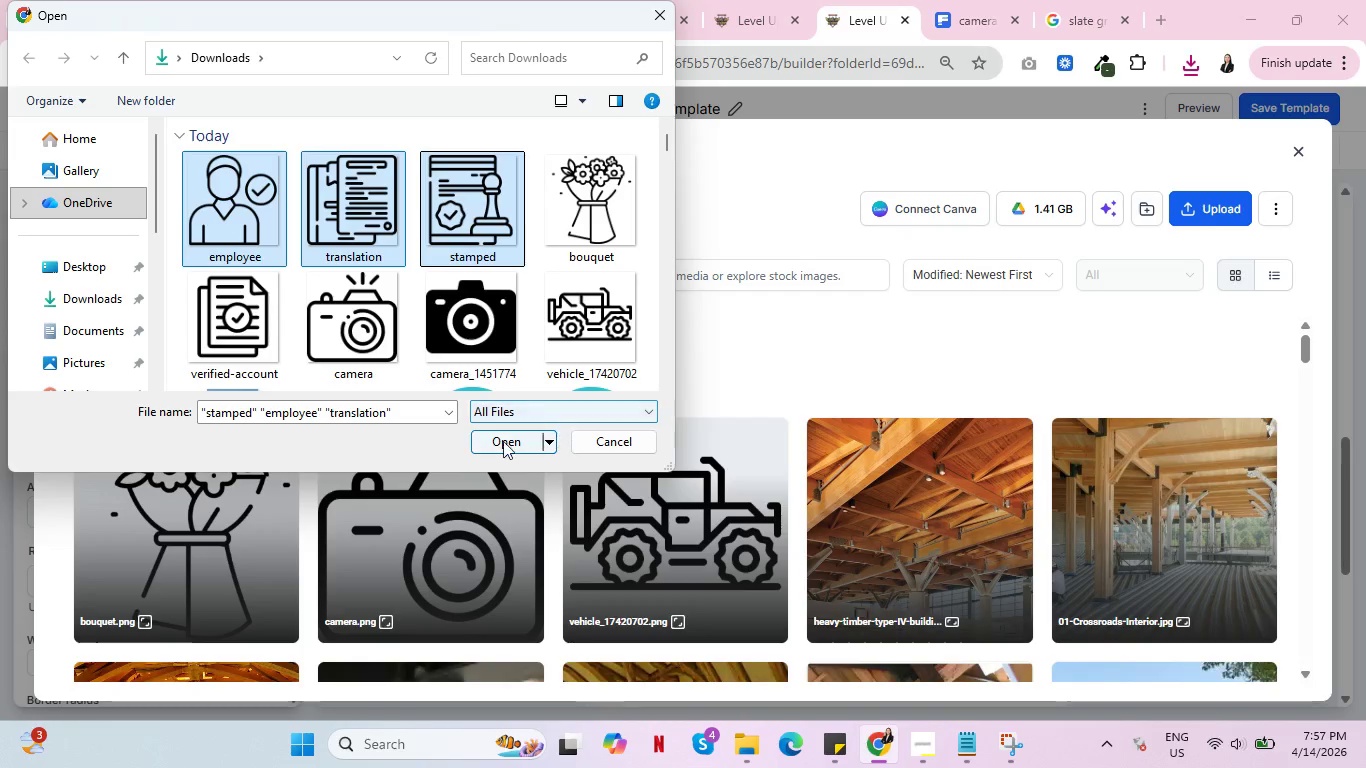 
left_click([502, 442])
 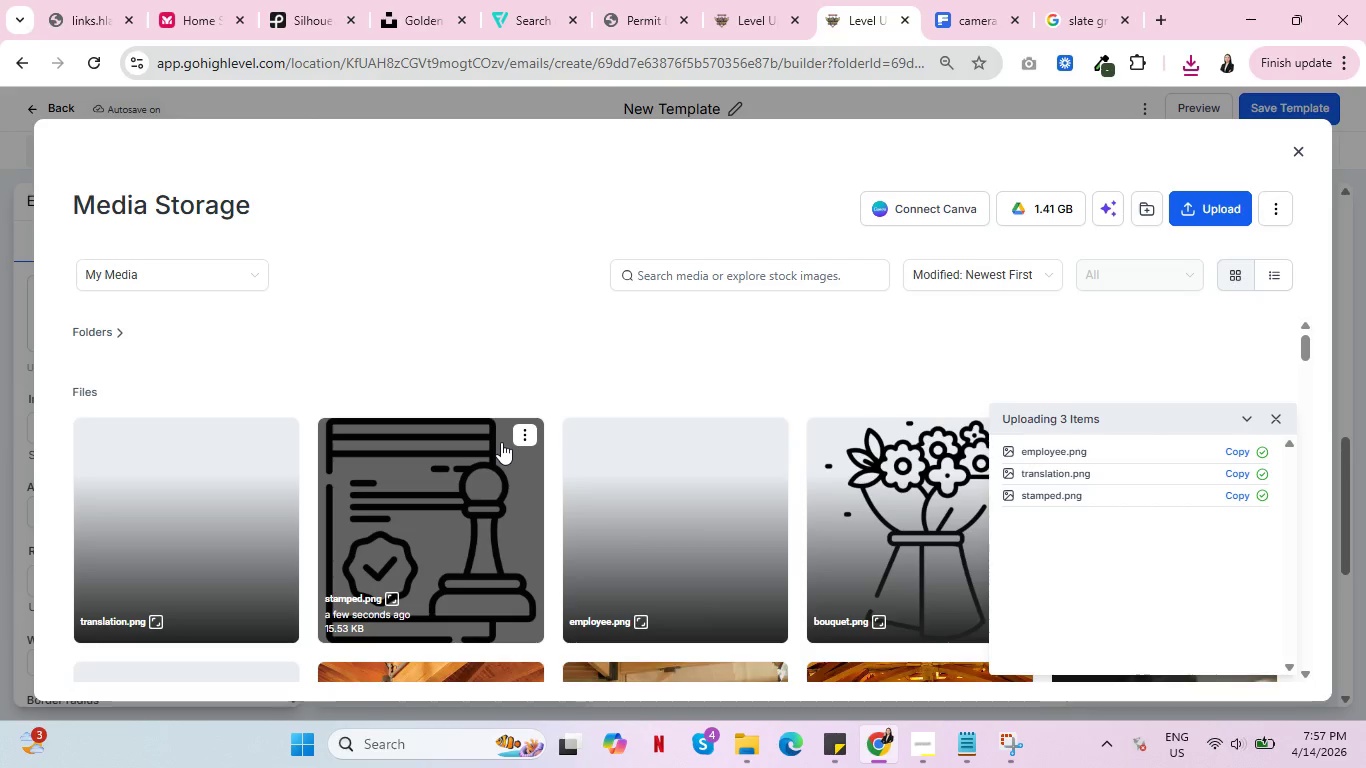 
wait(5.2)
 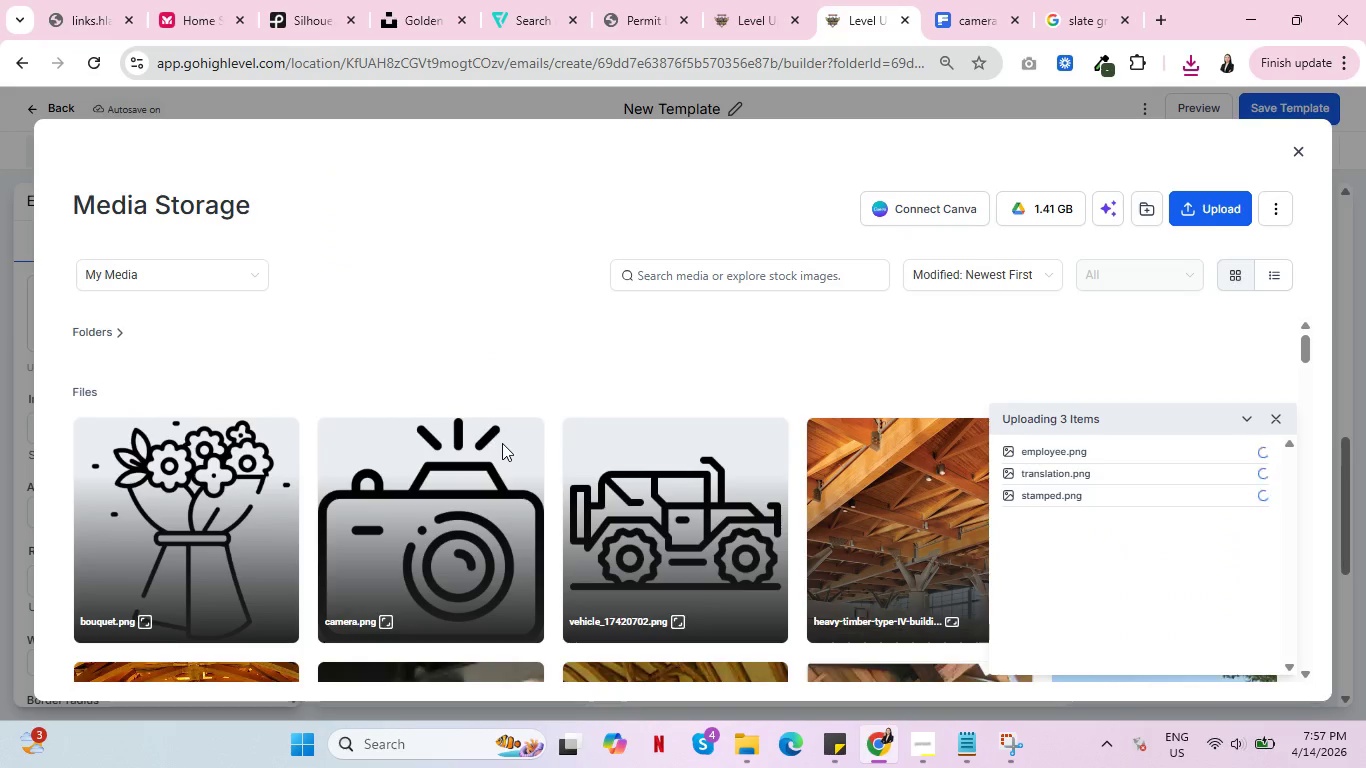 
left_click([407, 494])
 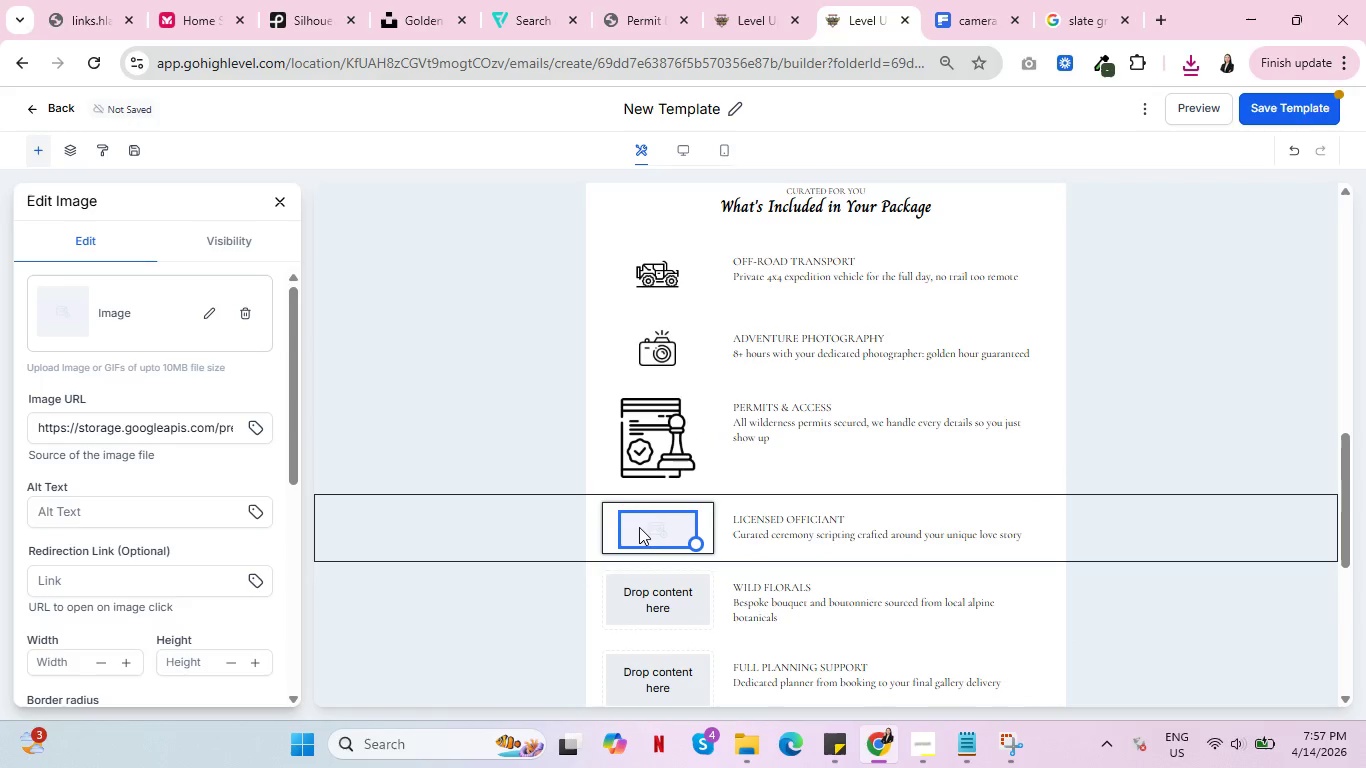 
wait(5.83)
 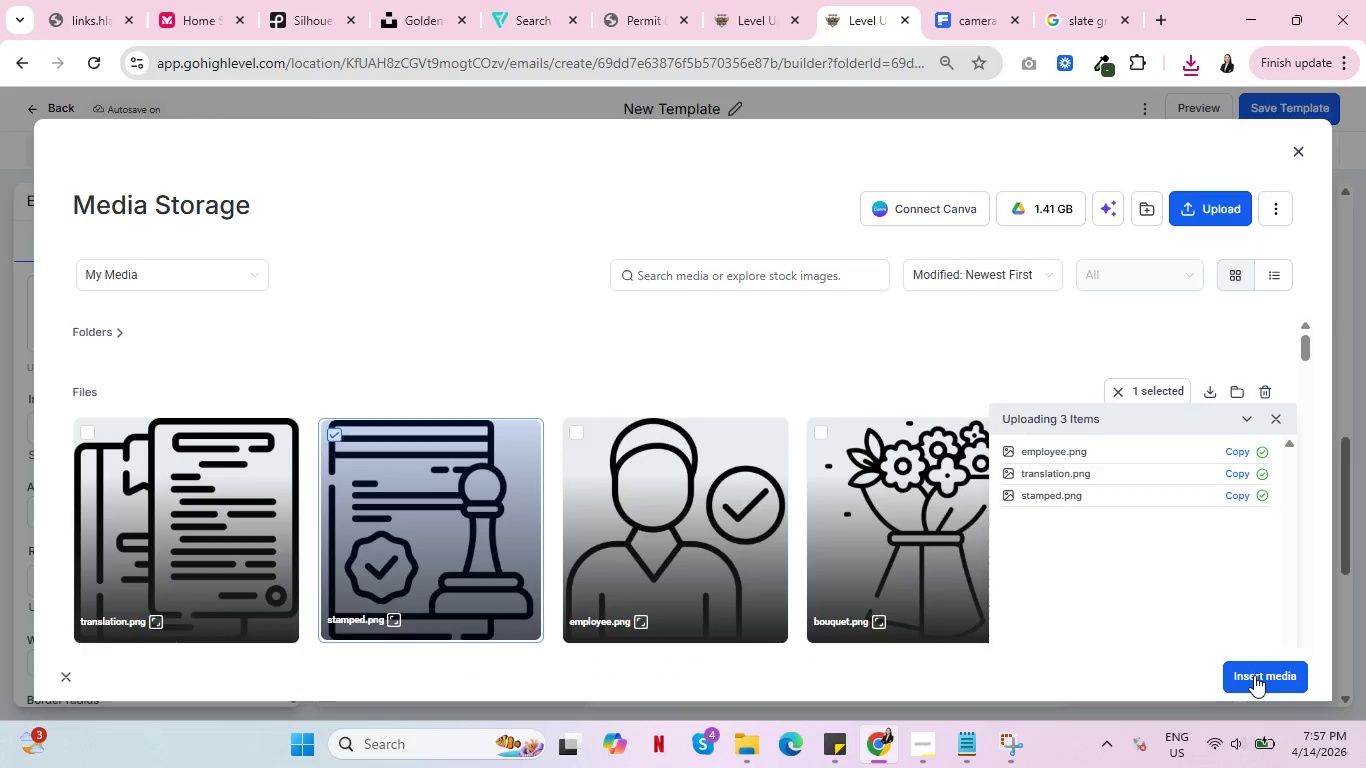 
left_click([206, 311])
 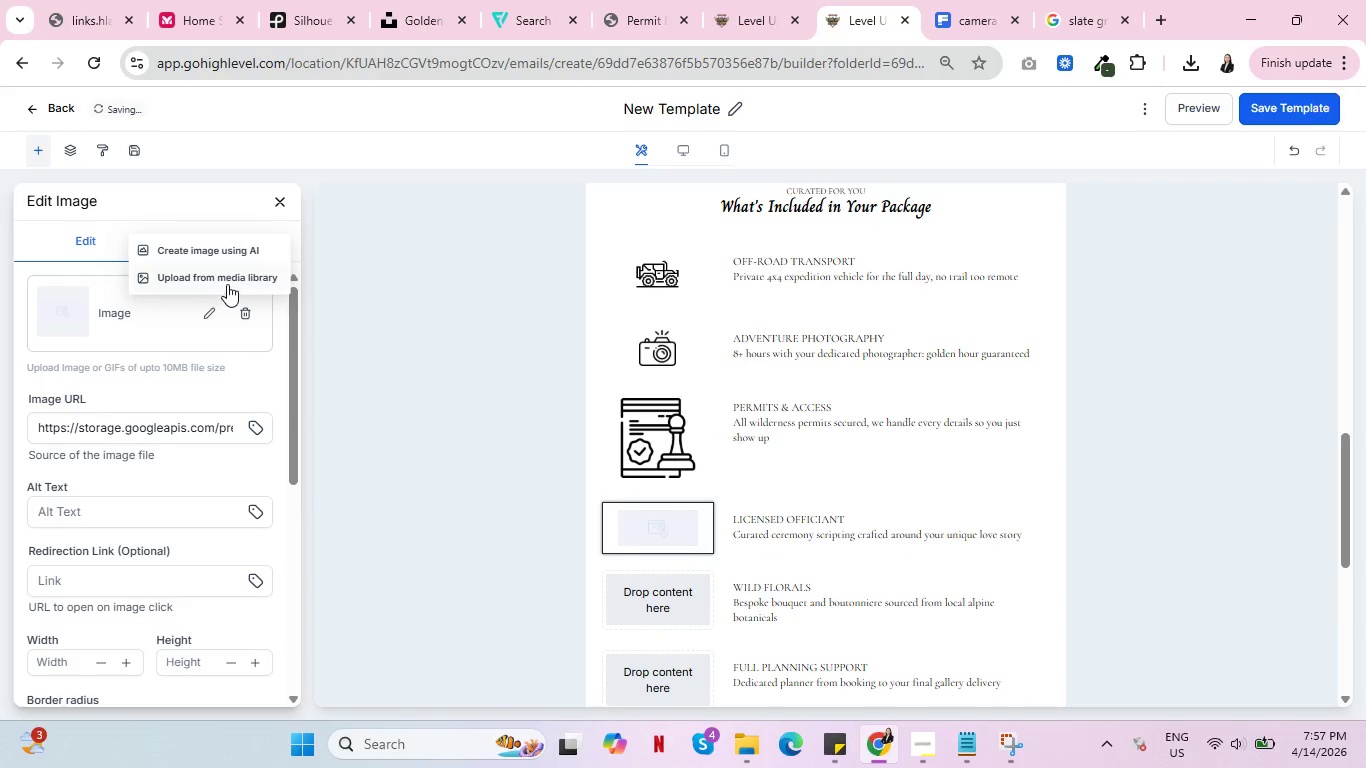 
left_click([232, 276])
 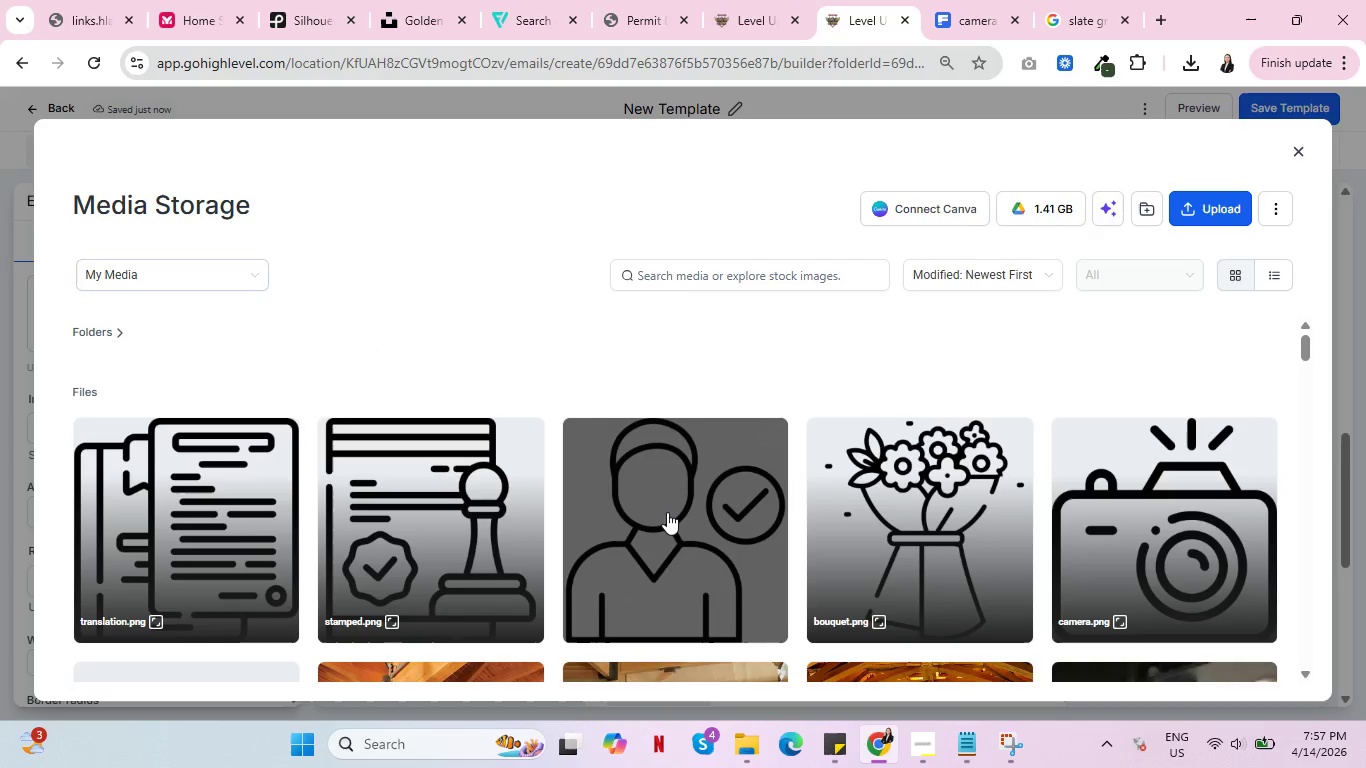 
left_click([677, 519])
 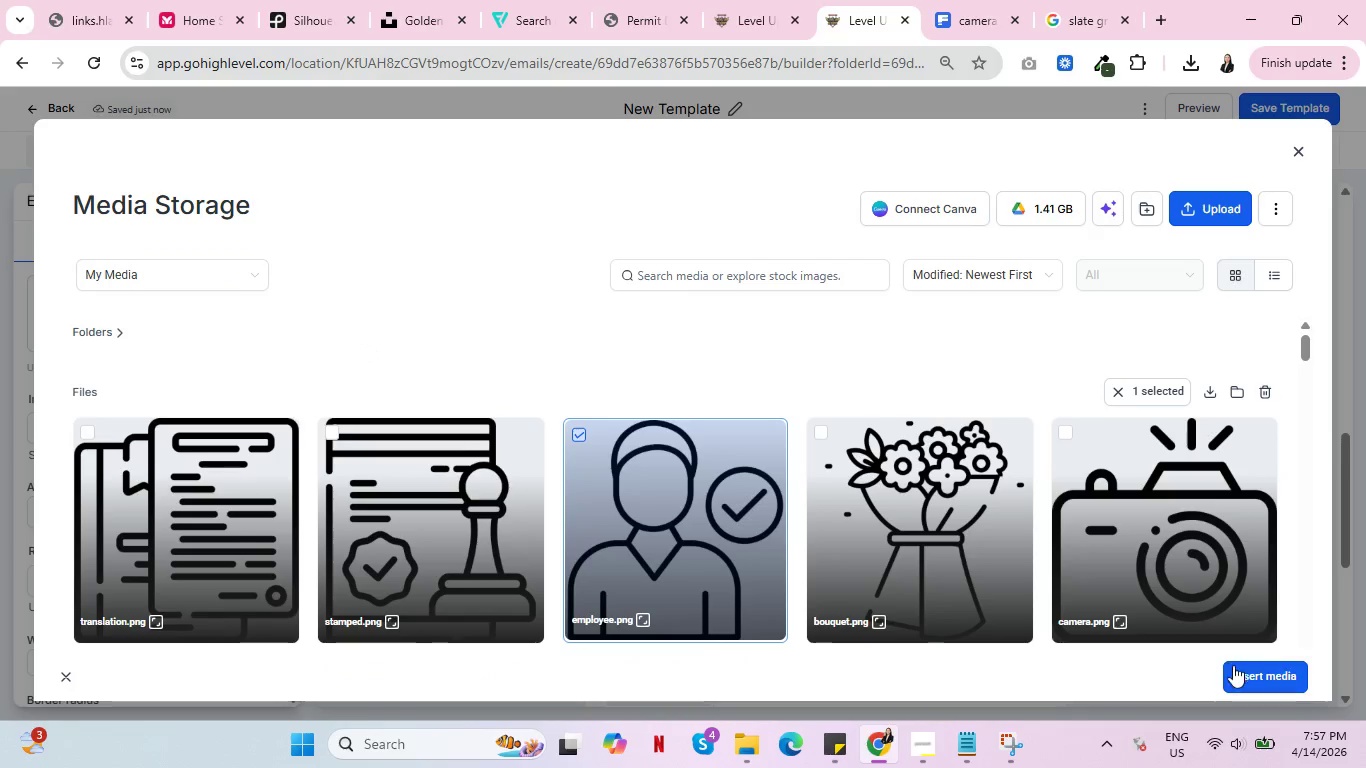 
left_click([1259, 673])
 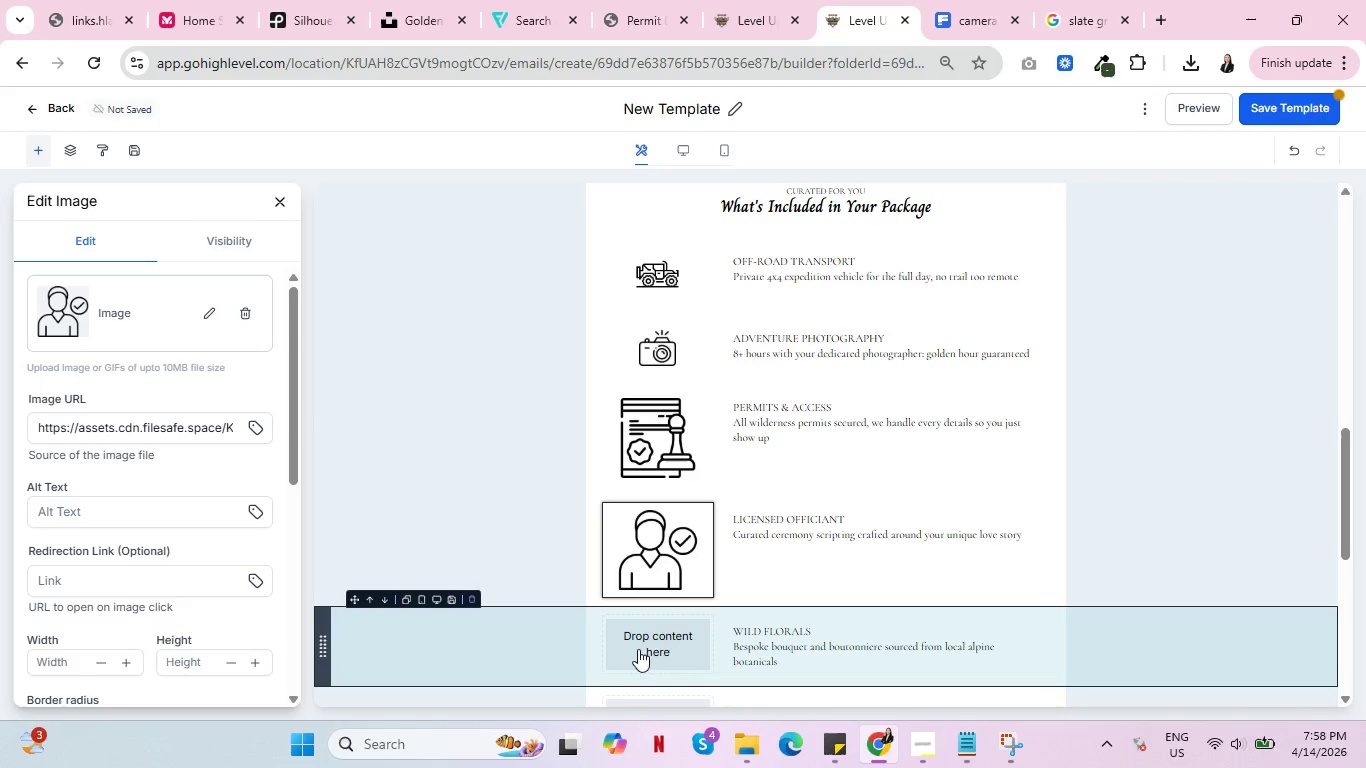 
left_click([641, 636])
 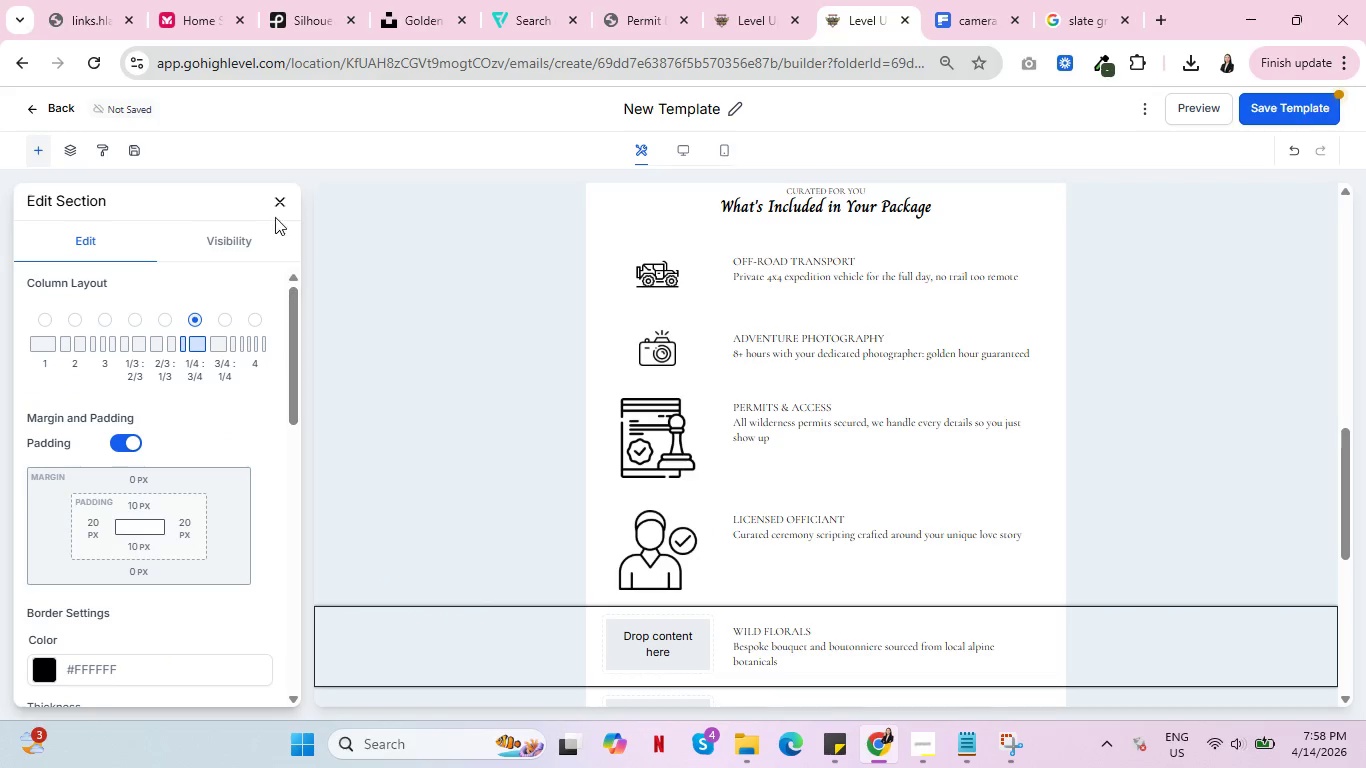 
left_click([277, 195])
 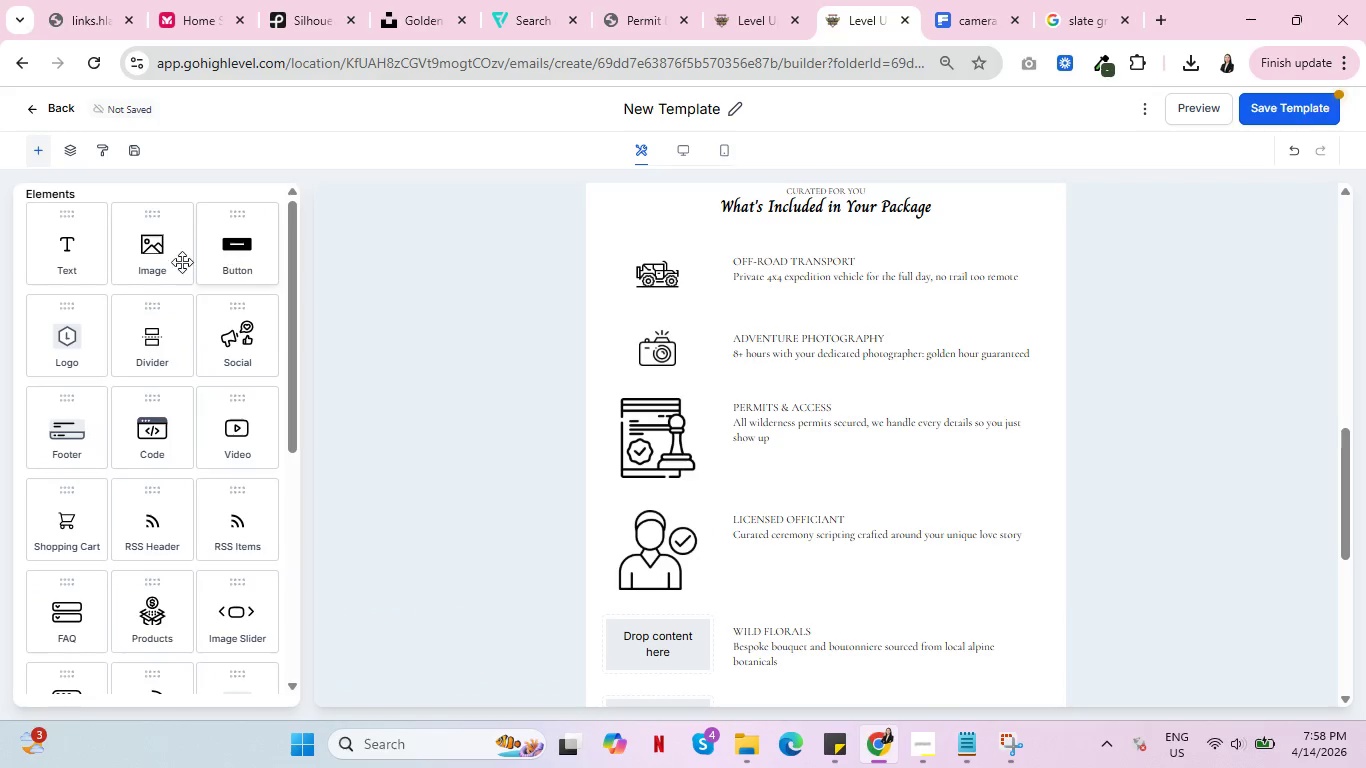 
left_click_drag(start_coordinate=[164, 255], to_coordinate=[689, 649])
 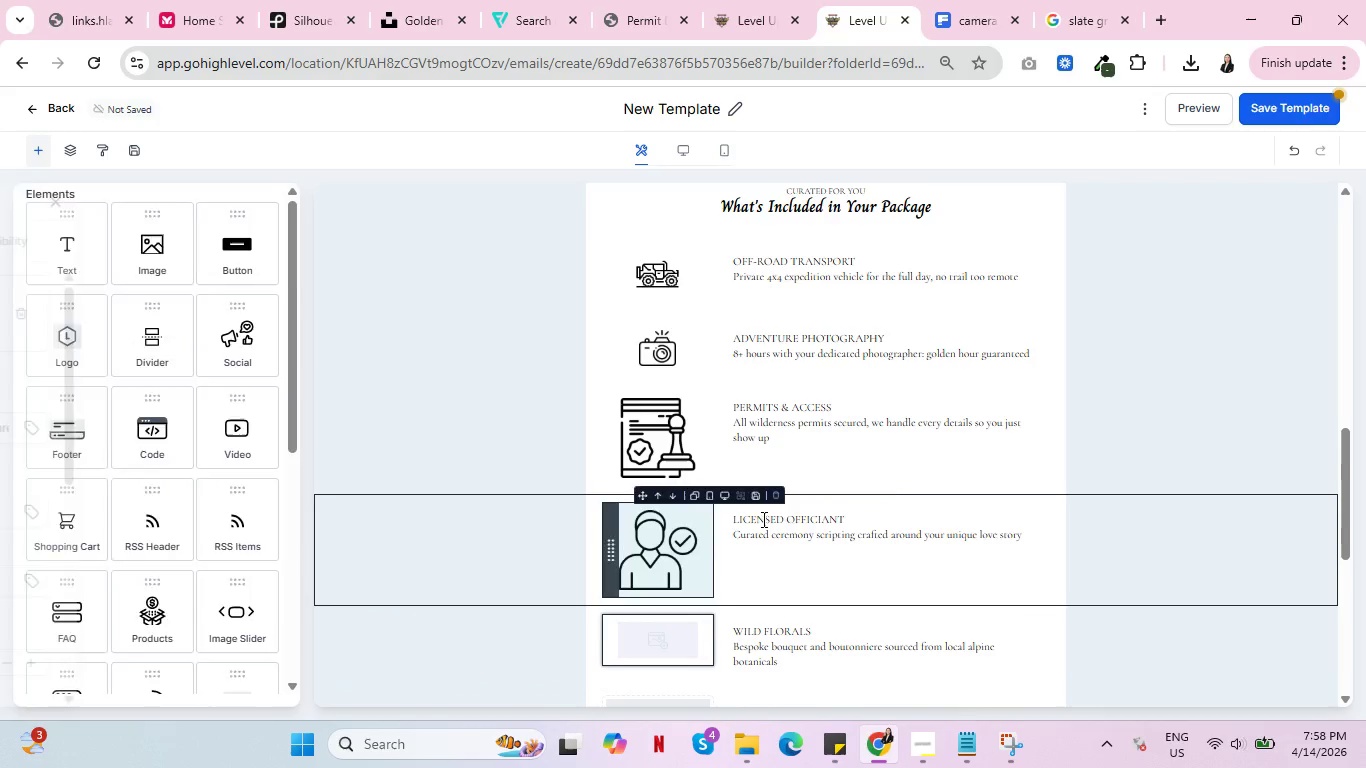 
scroll: coordinate [788, 516], scroll_direction: down, amount: 1.0
 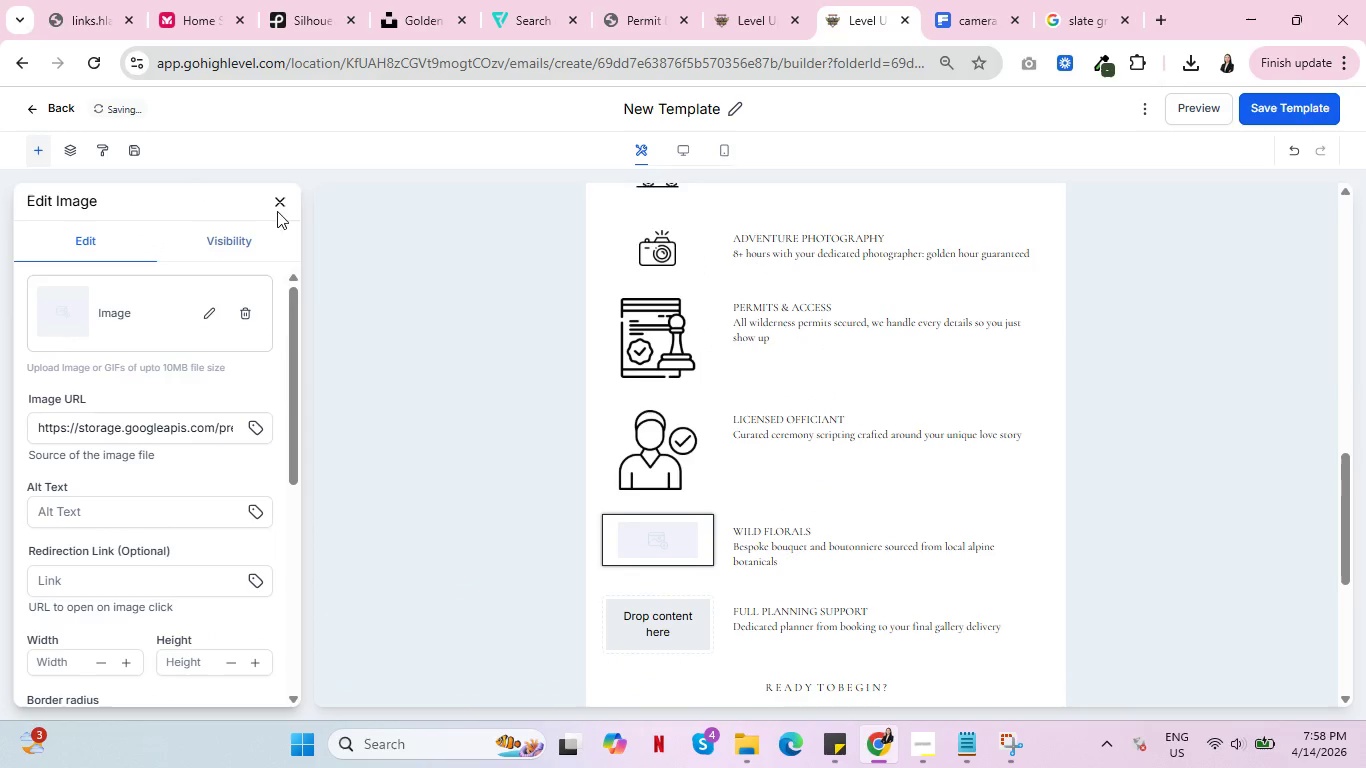 
left_click([281, 194])
 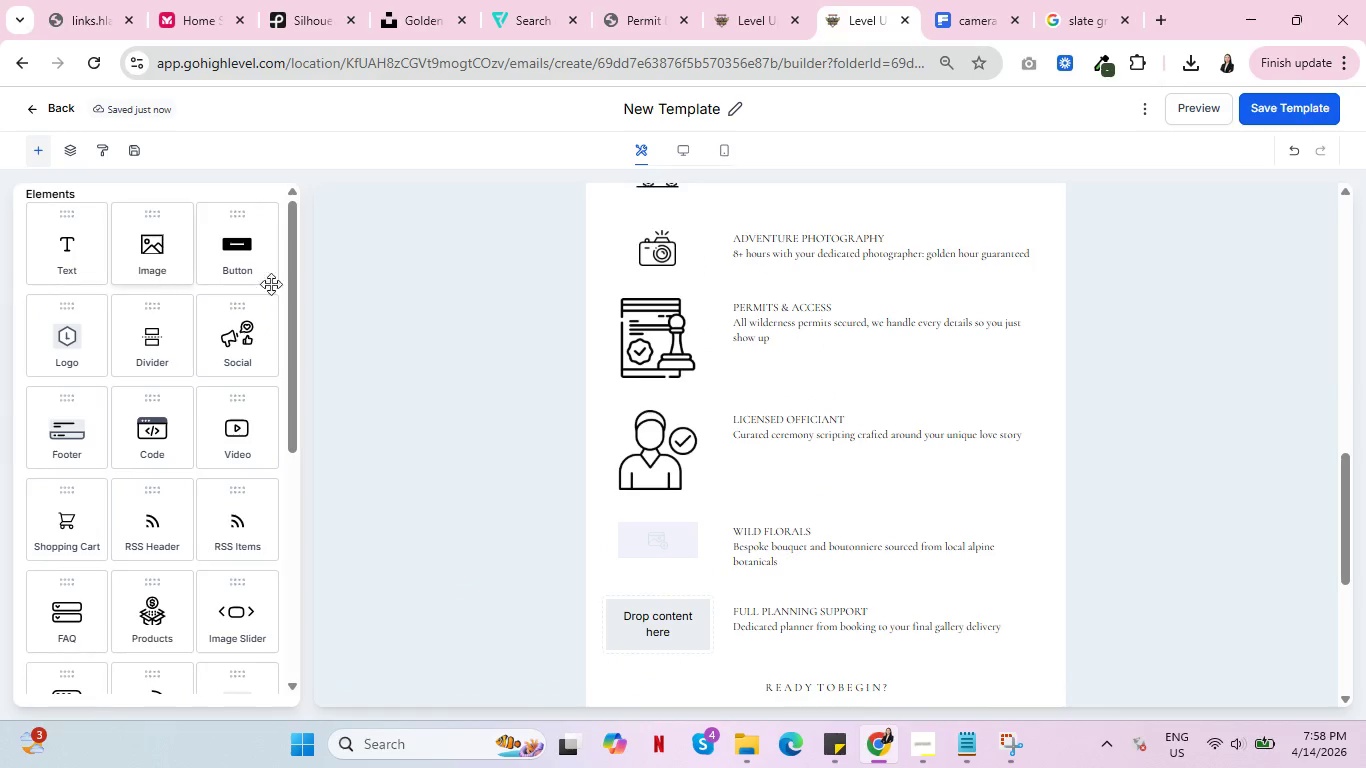 
scroll: coordinate [630, 394], scroll_direction: down, amount: 1.0
 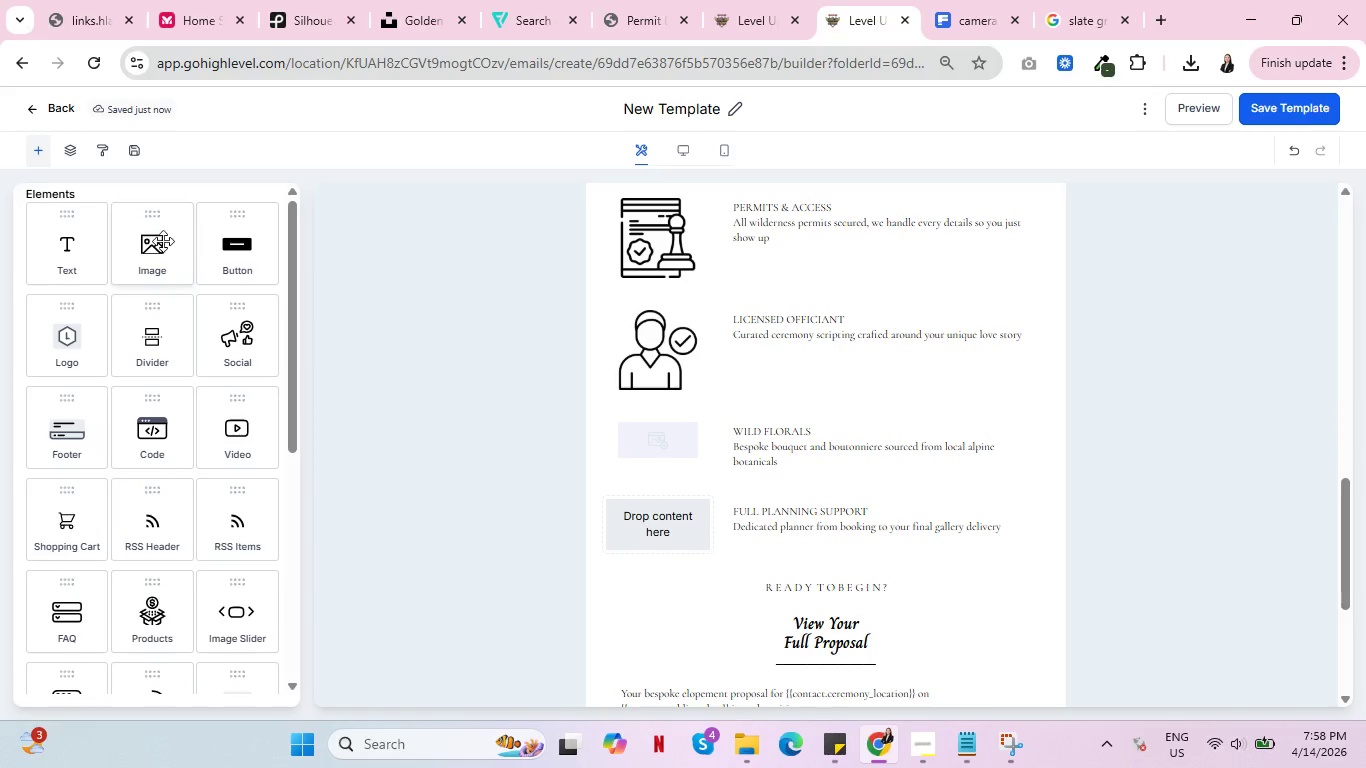 
left_click_drag(start_coordinate=[158, 238], to_coordinate=[658, 543])
 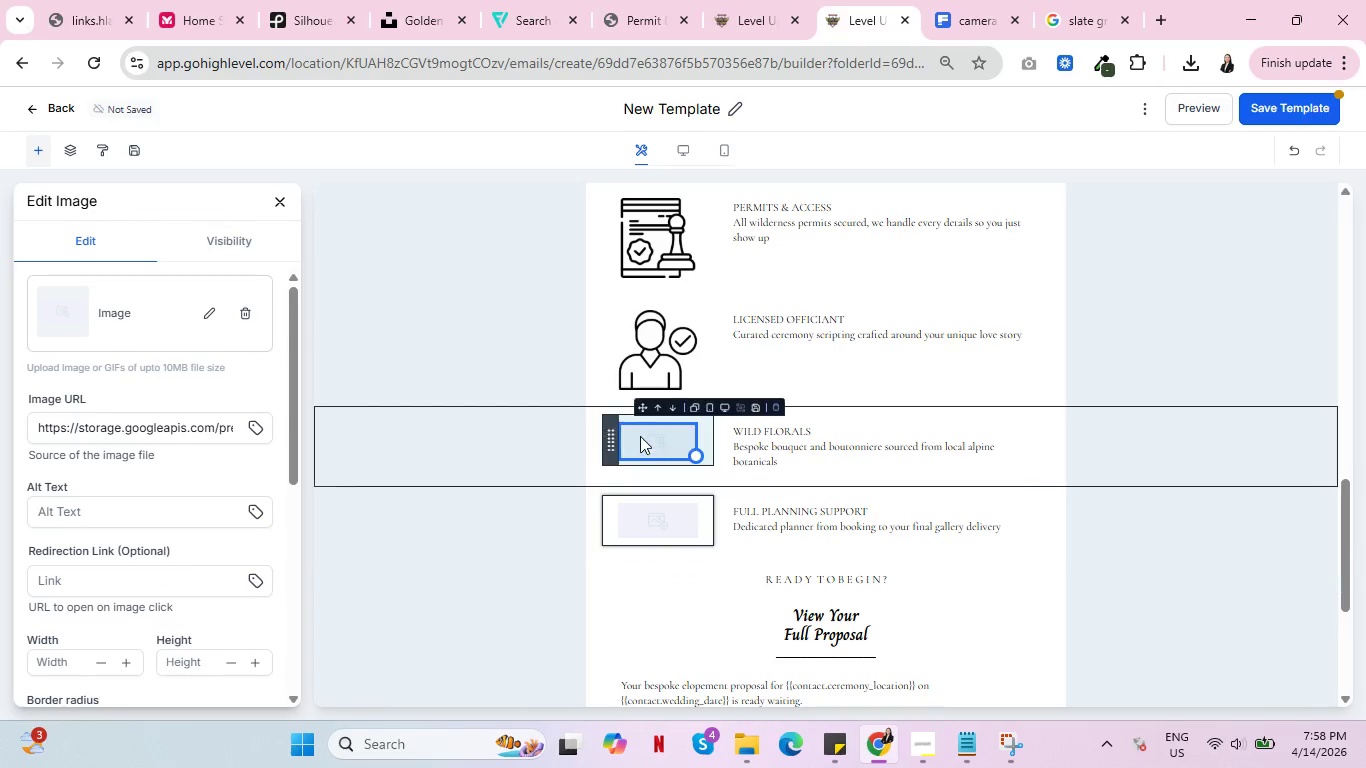 
left_click([640, 434])
 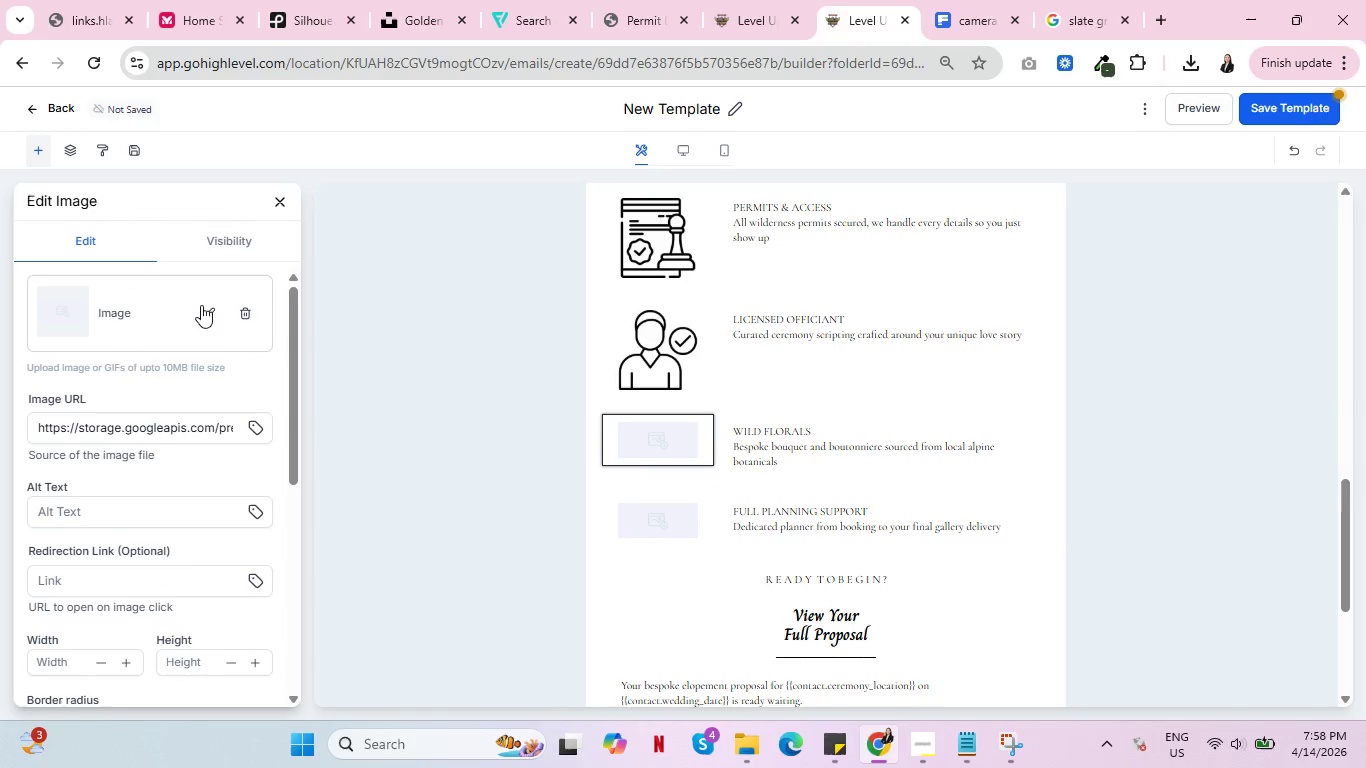 
left_click([208, 309])
 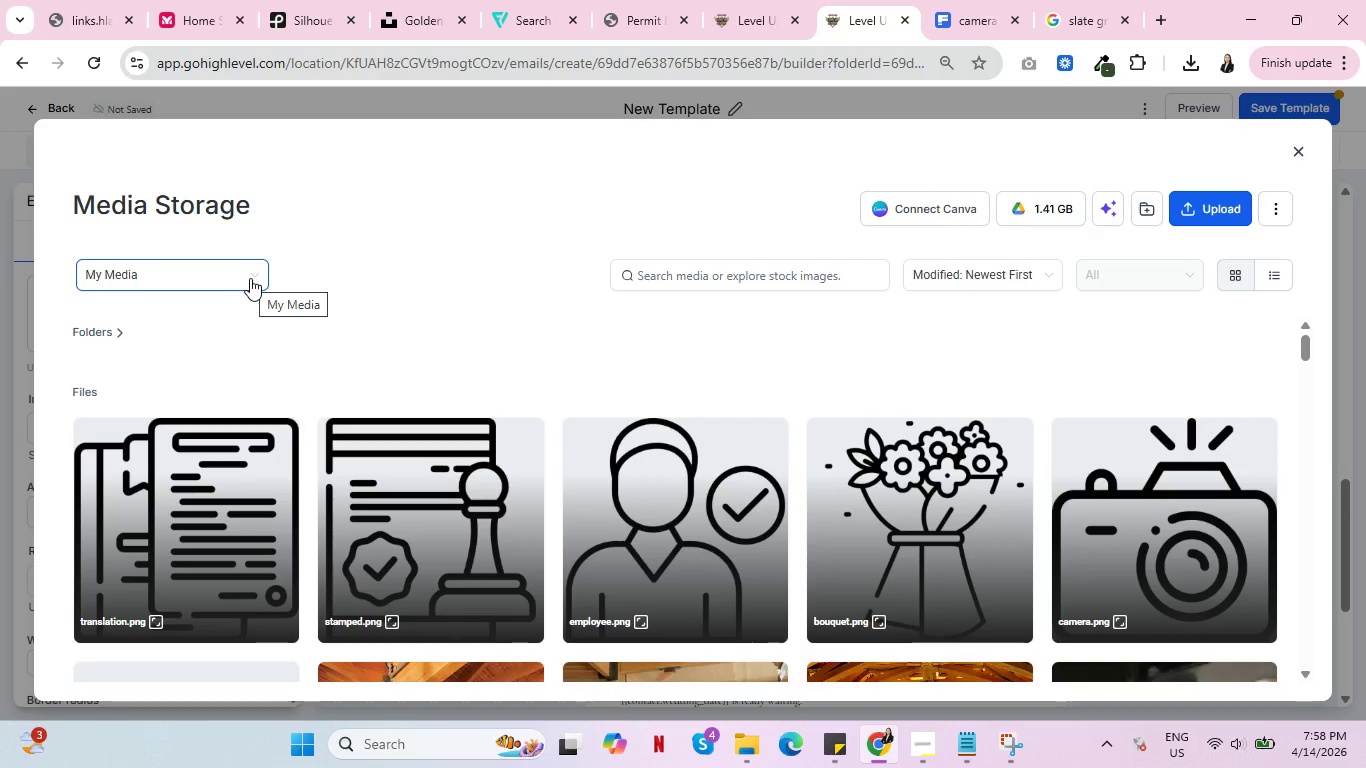 
wait(5.44)
 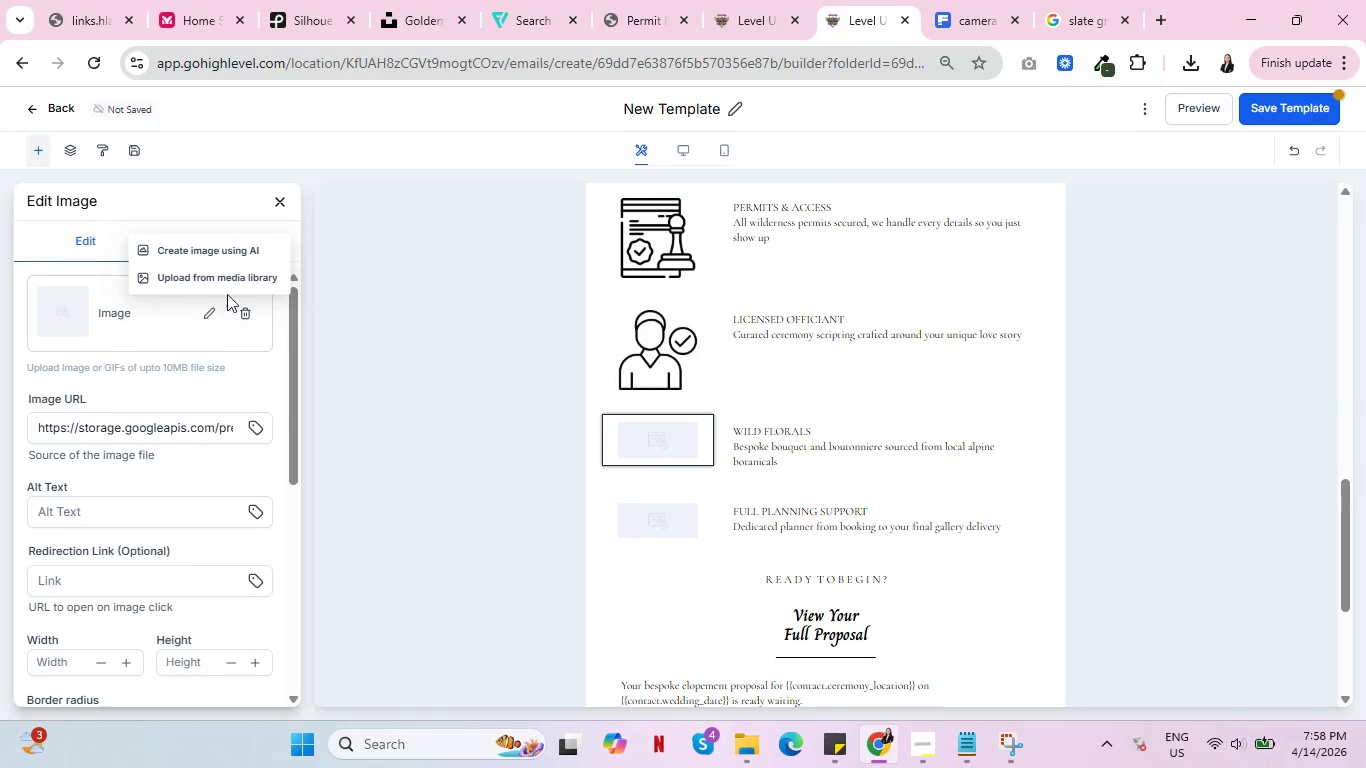 
left_click([945, 538])
 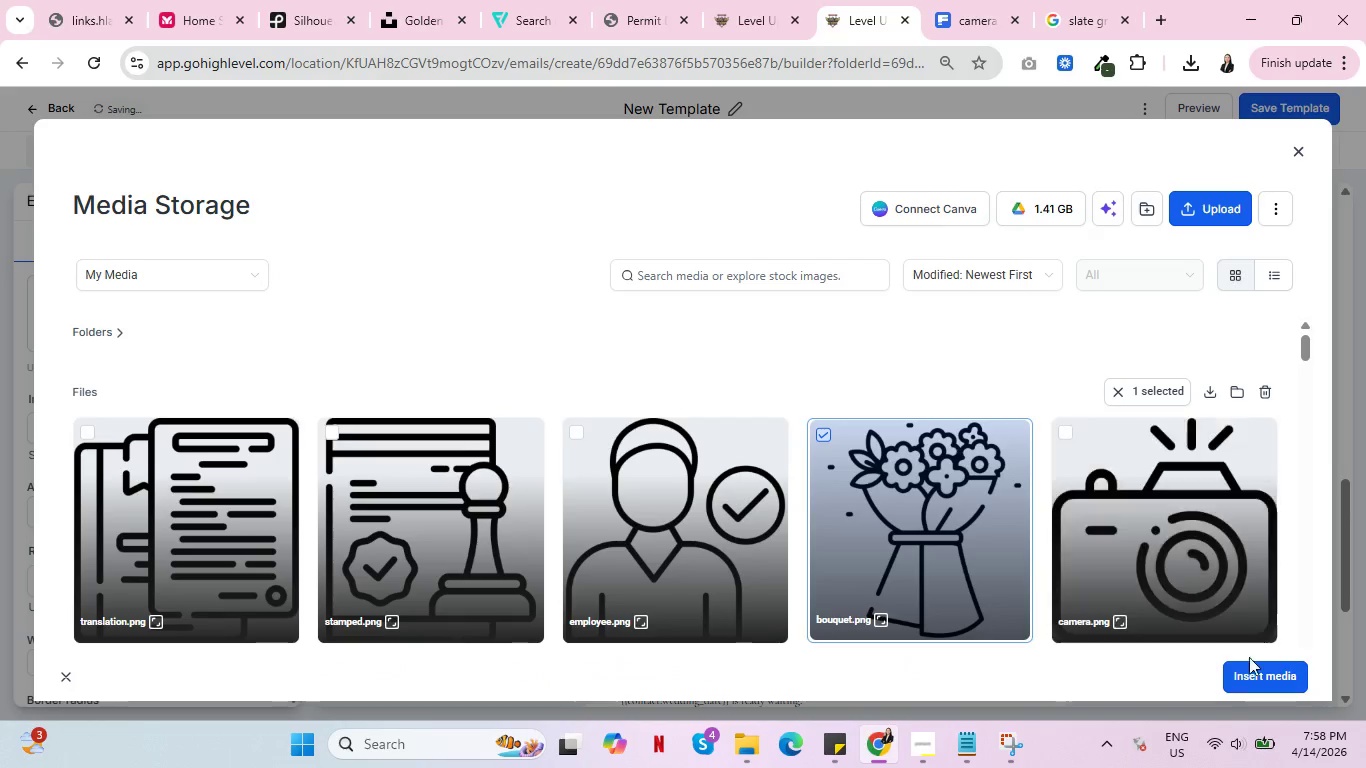 
left_click([1247, 679])
 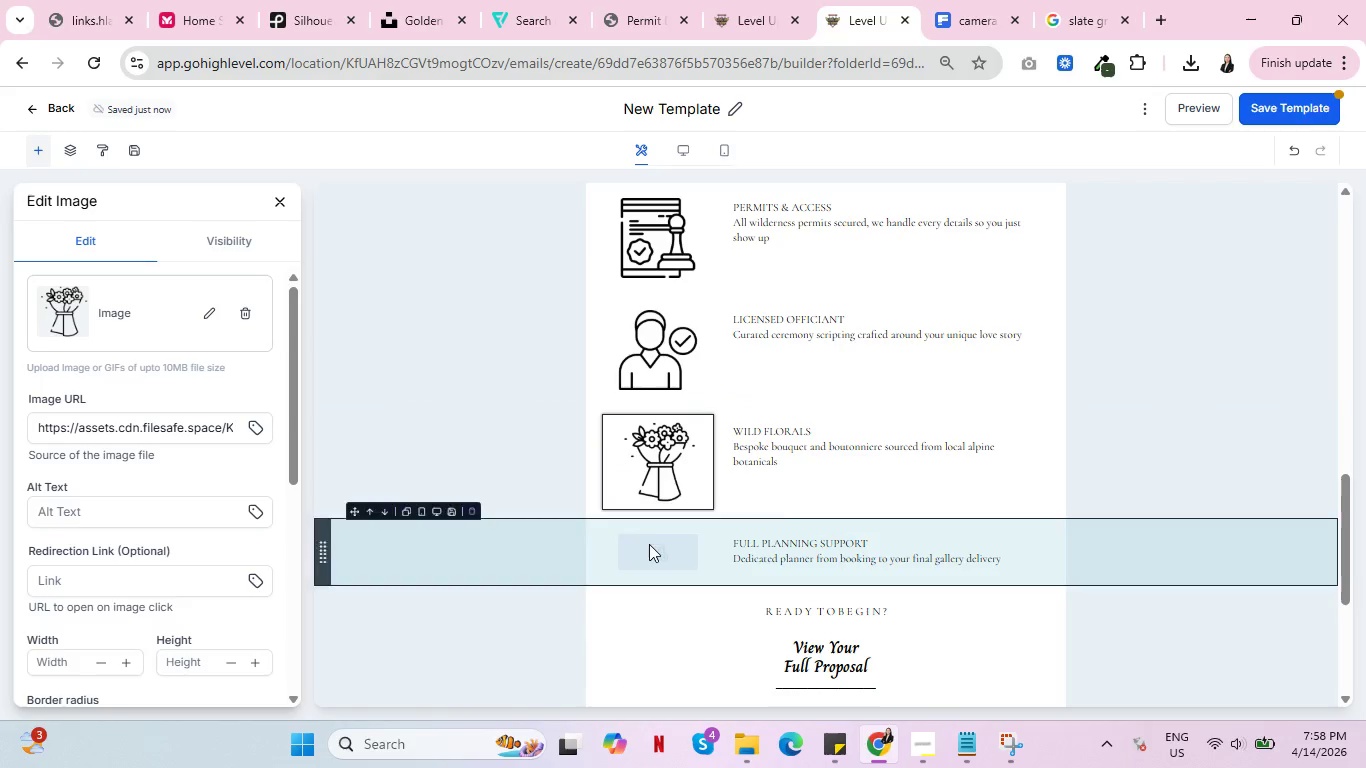 
left_click([638, 556])
 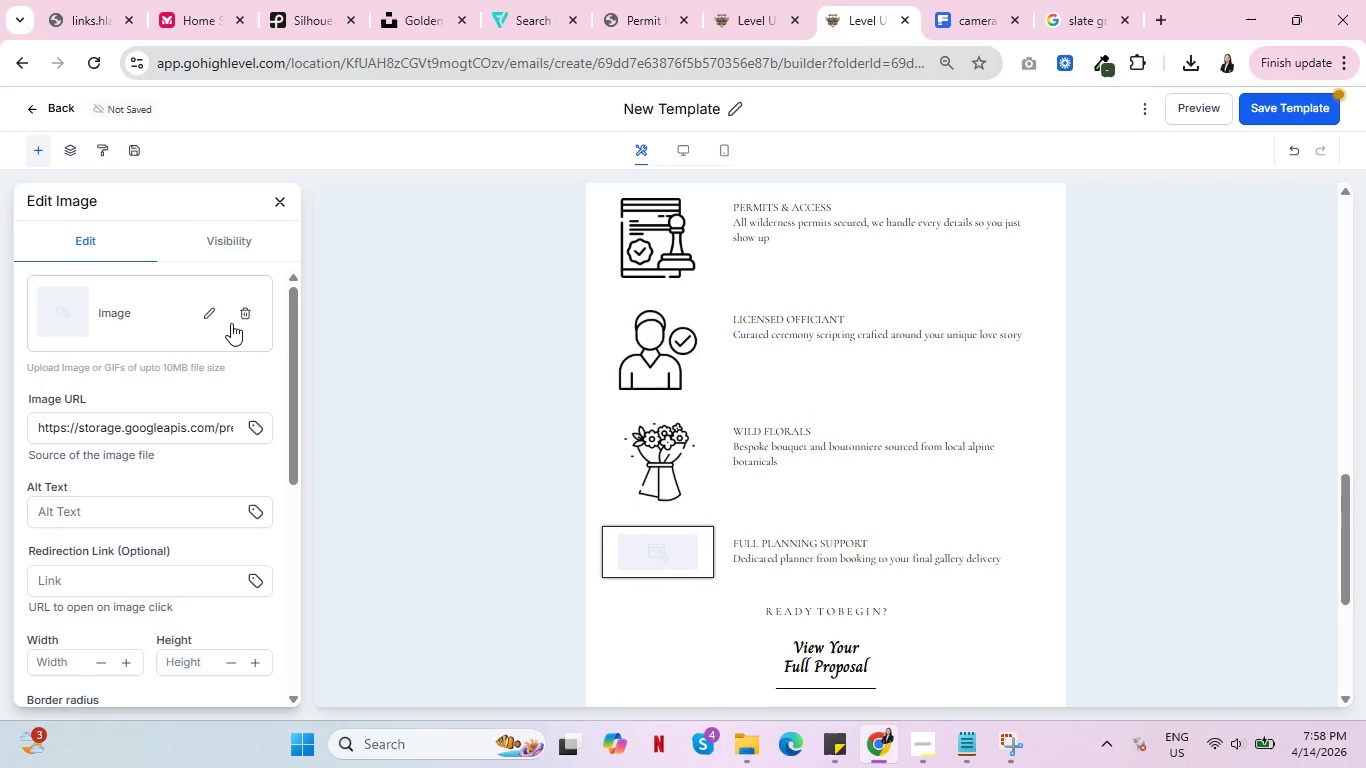 
left_click([206, 308])
 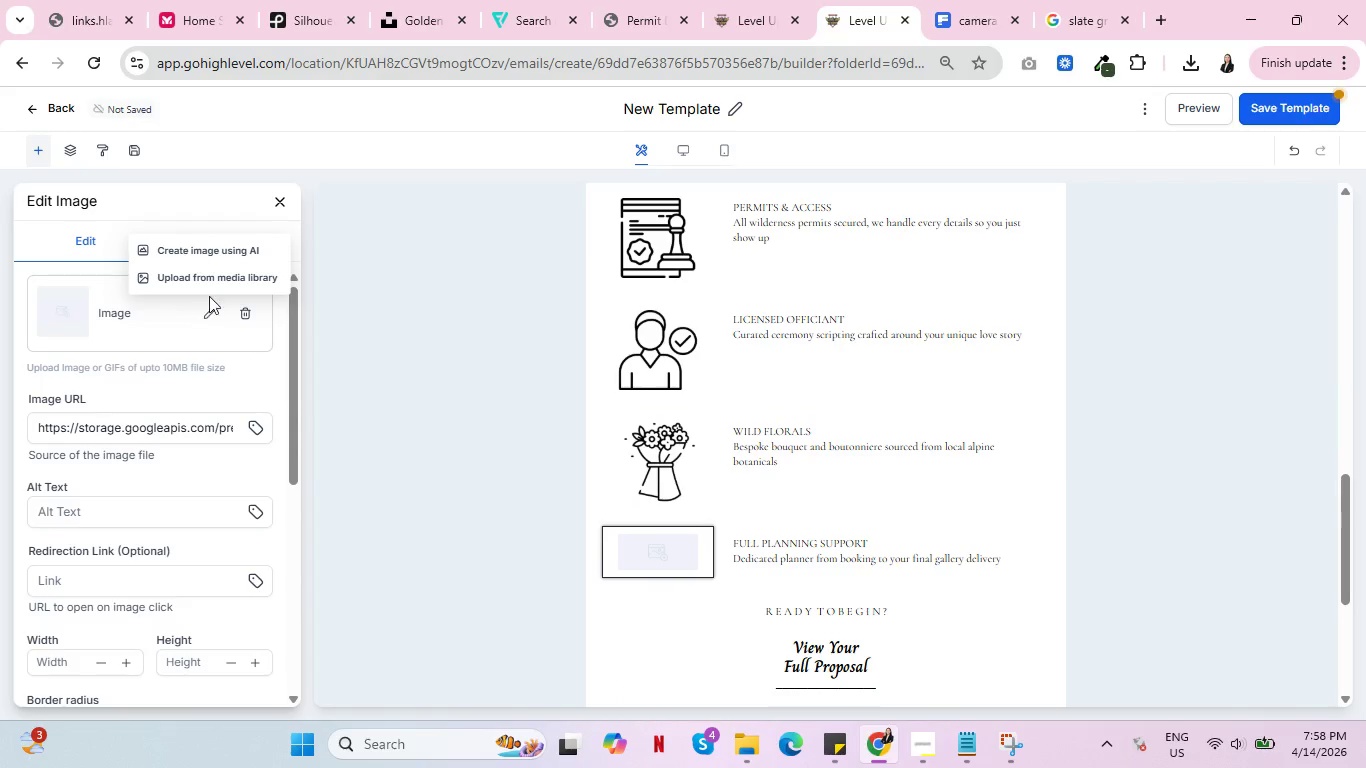 
left_click([222, 274])
 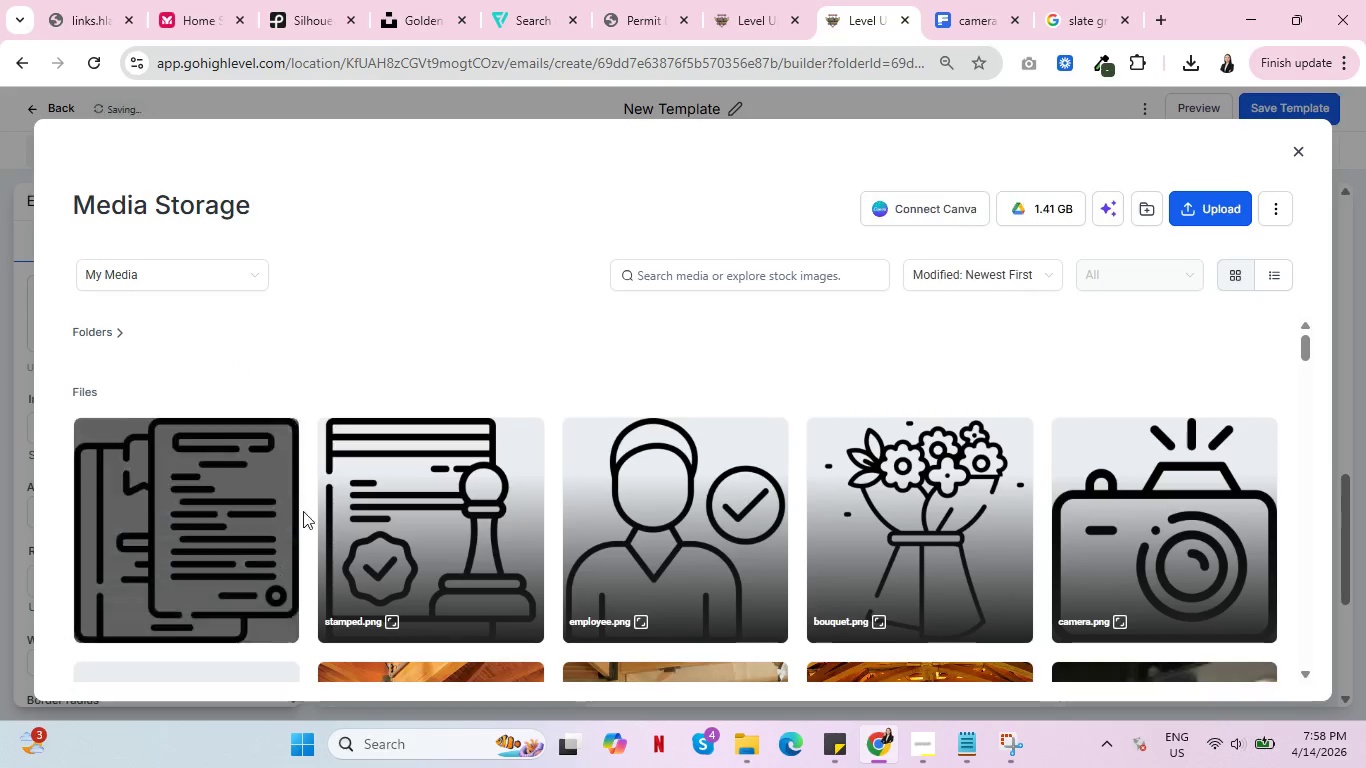 
left_click([169, 524])
 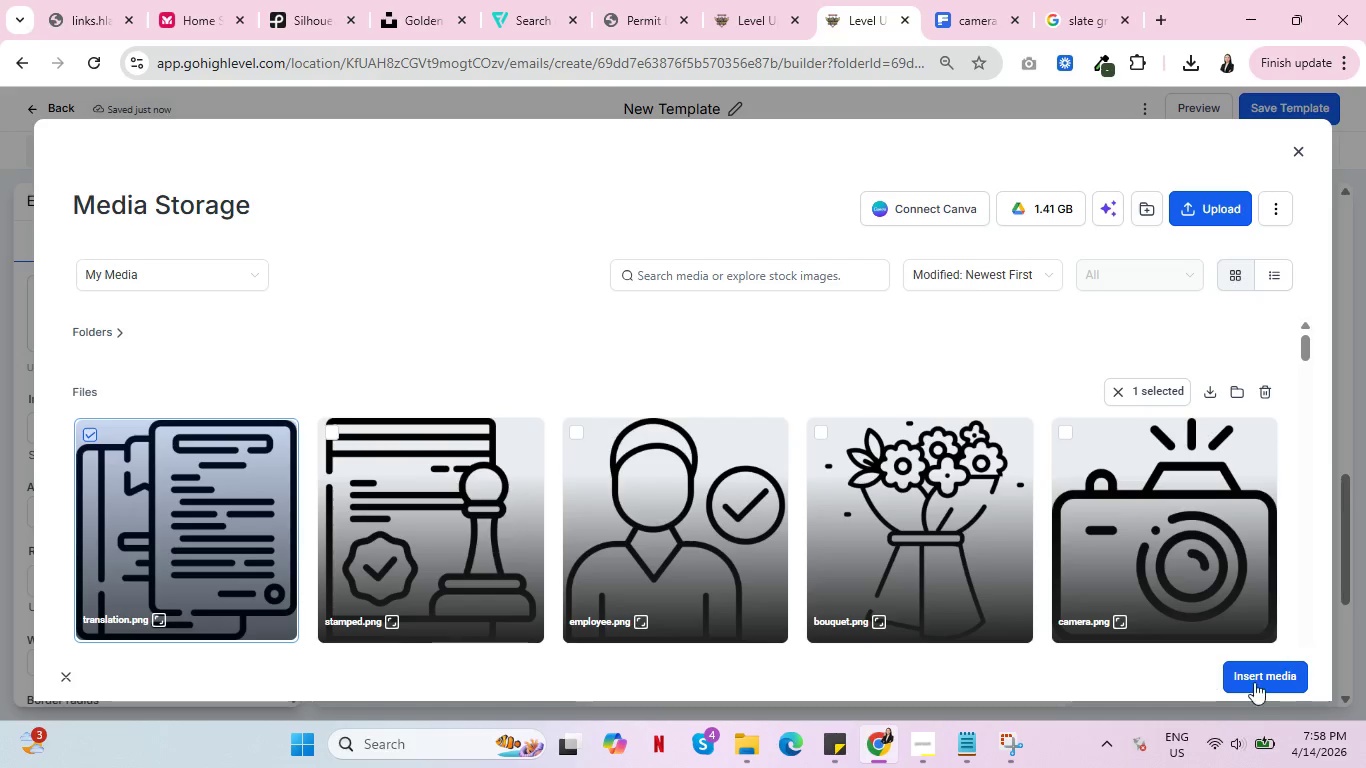 
left_click([1267, 682])
 